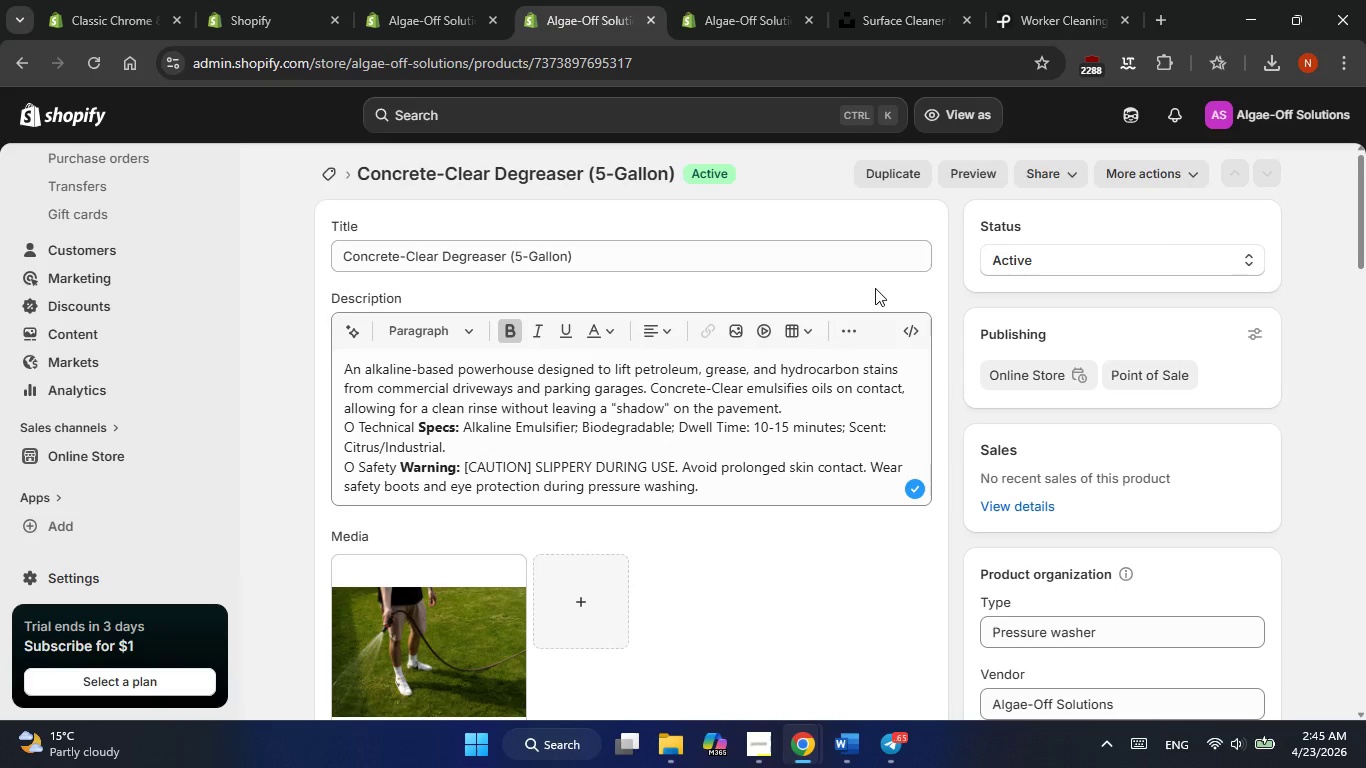 
right_click([605, 384])
 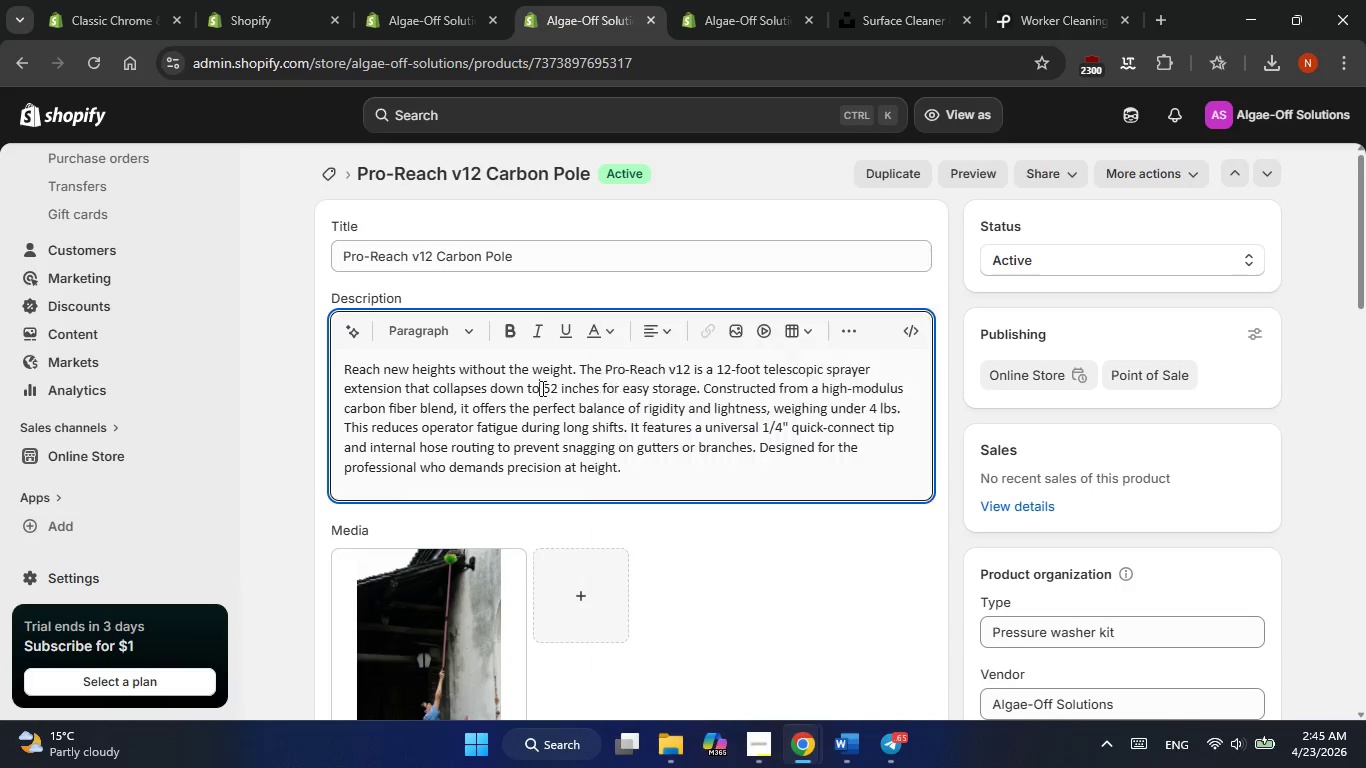 
double_click([541, 388])
 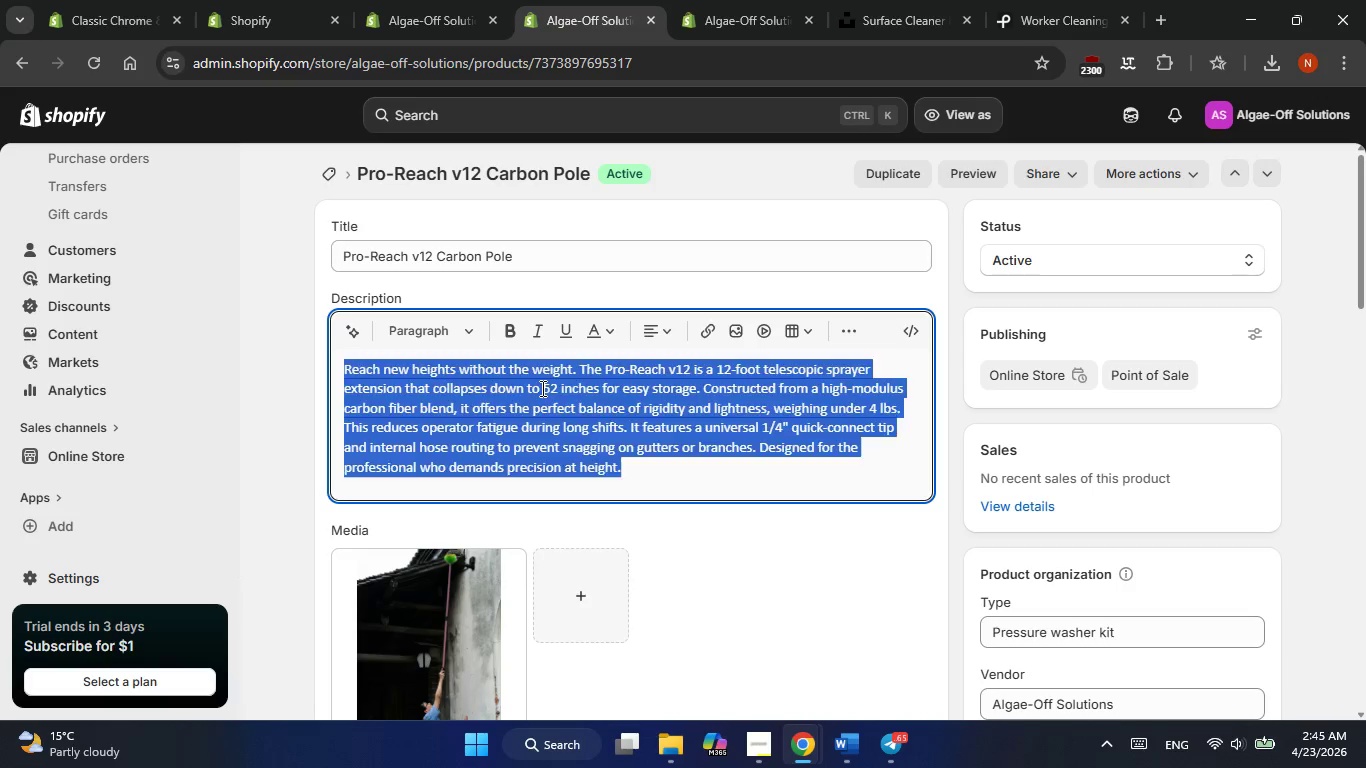 
triple_click([541, 388])
 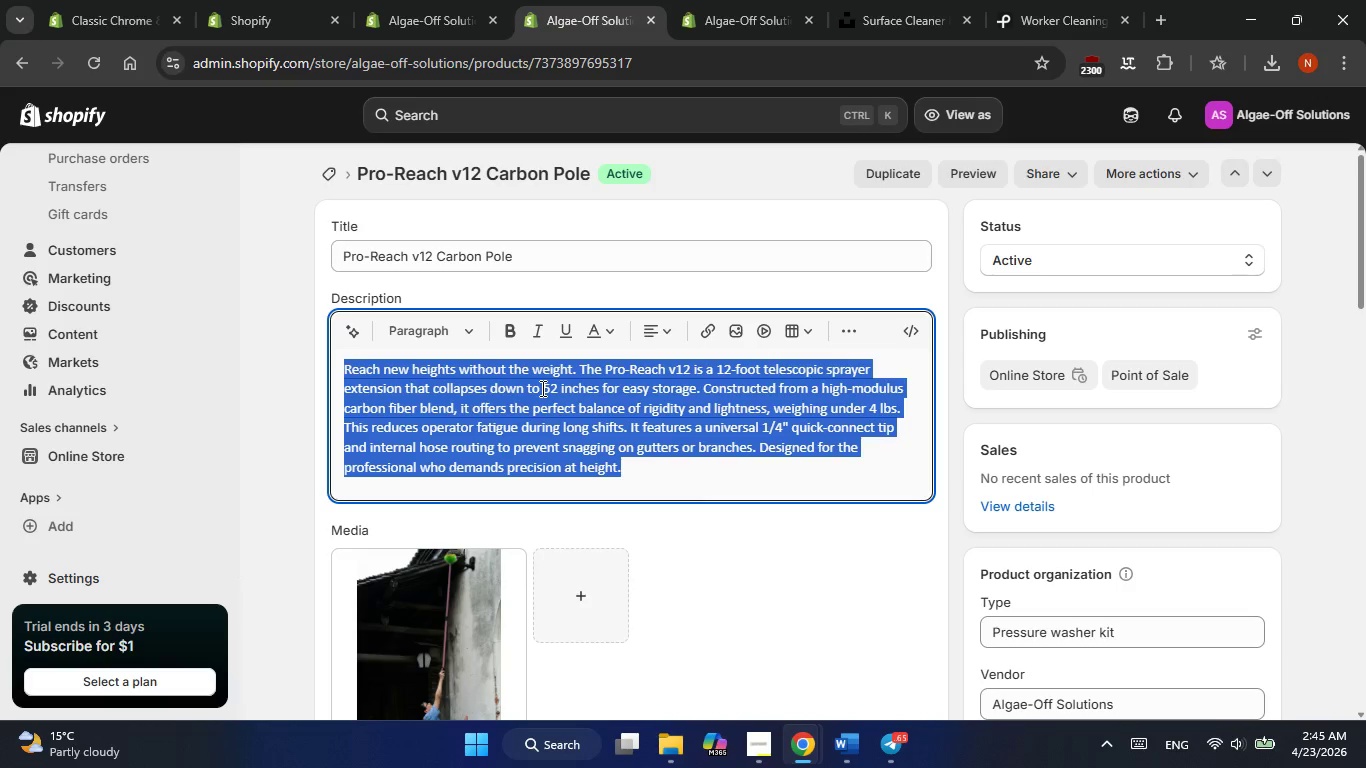 
right_click([541, 388])
 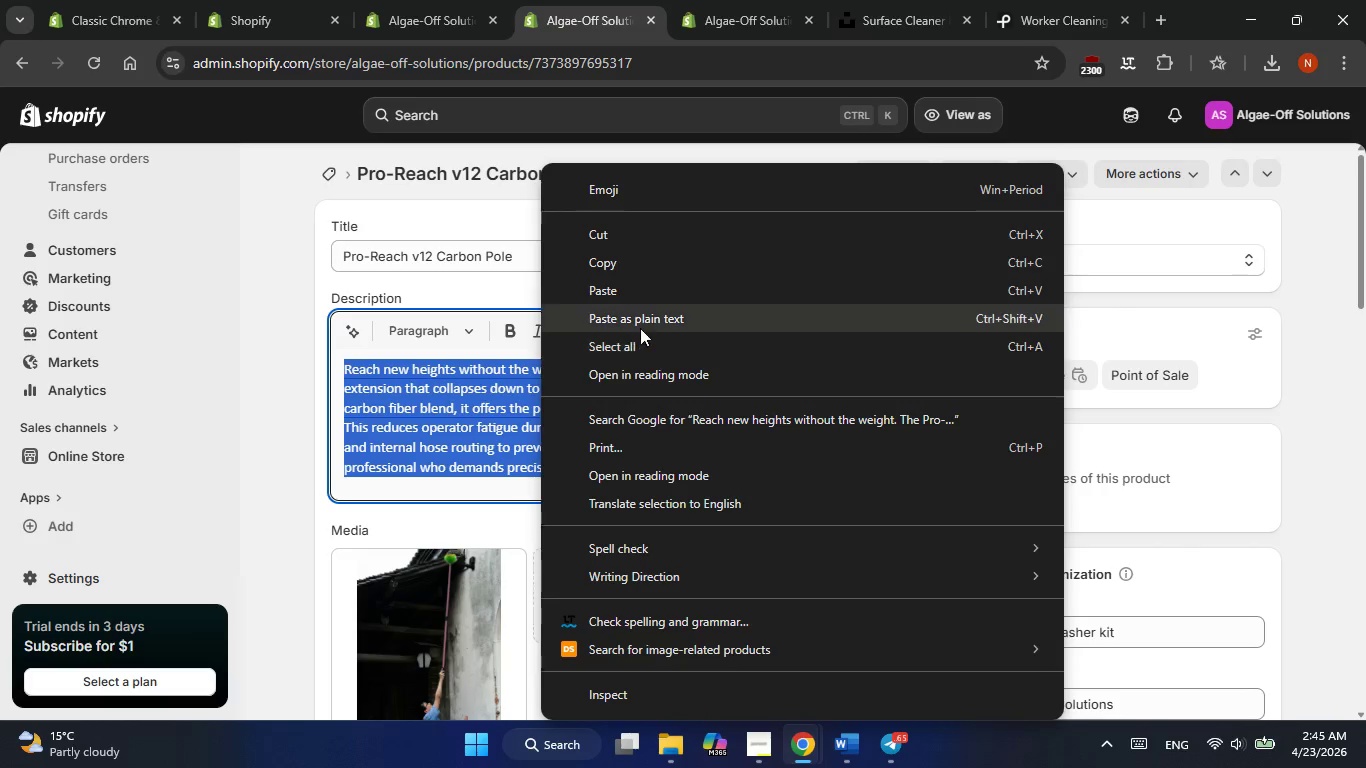 
left_click([641, 326])
 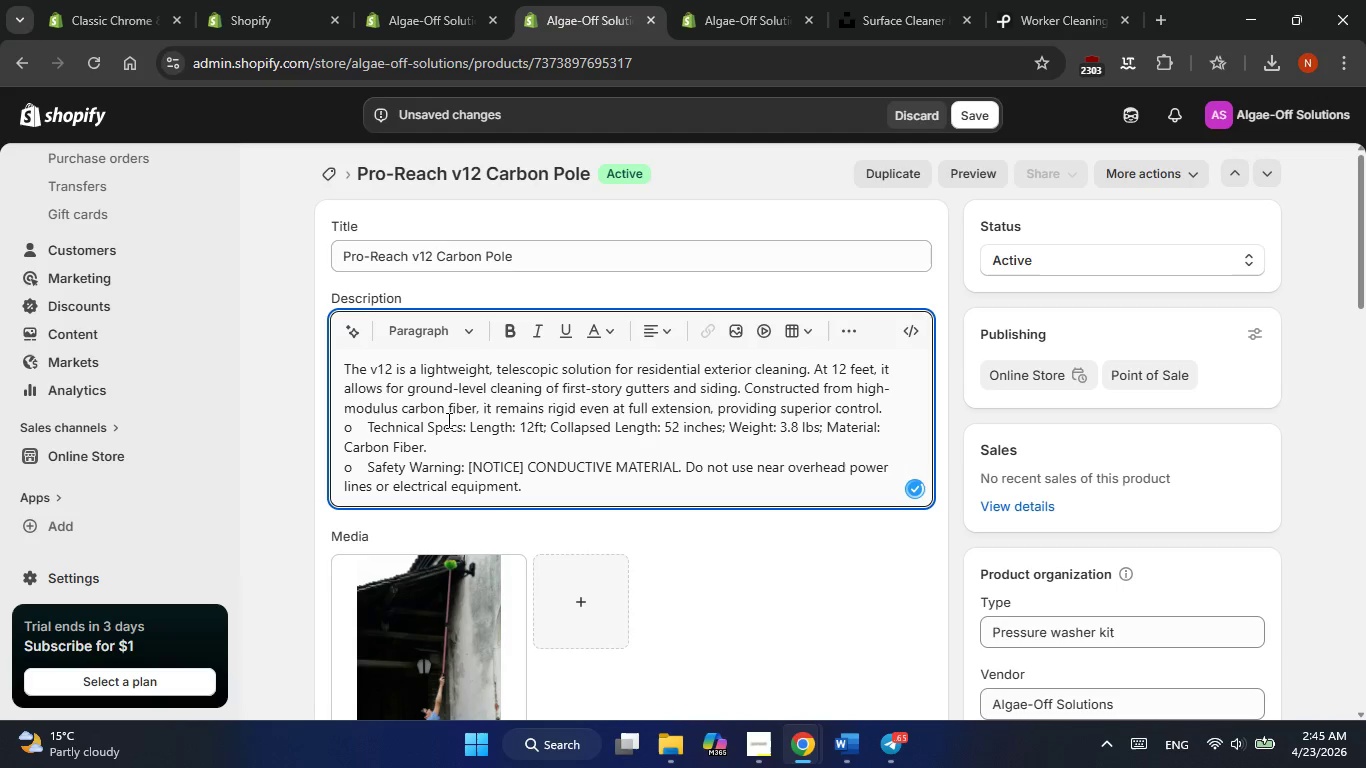 
left_click_drag(start_coordinate=[466, 426], to_coordinate=[336, 422])
 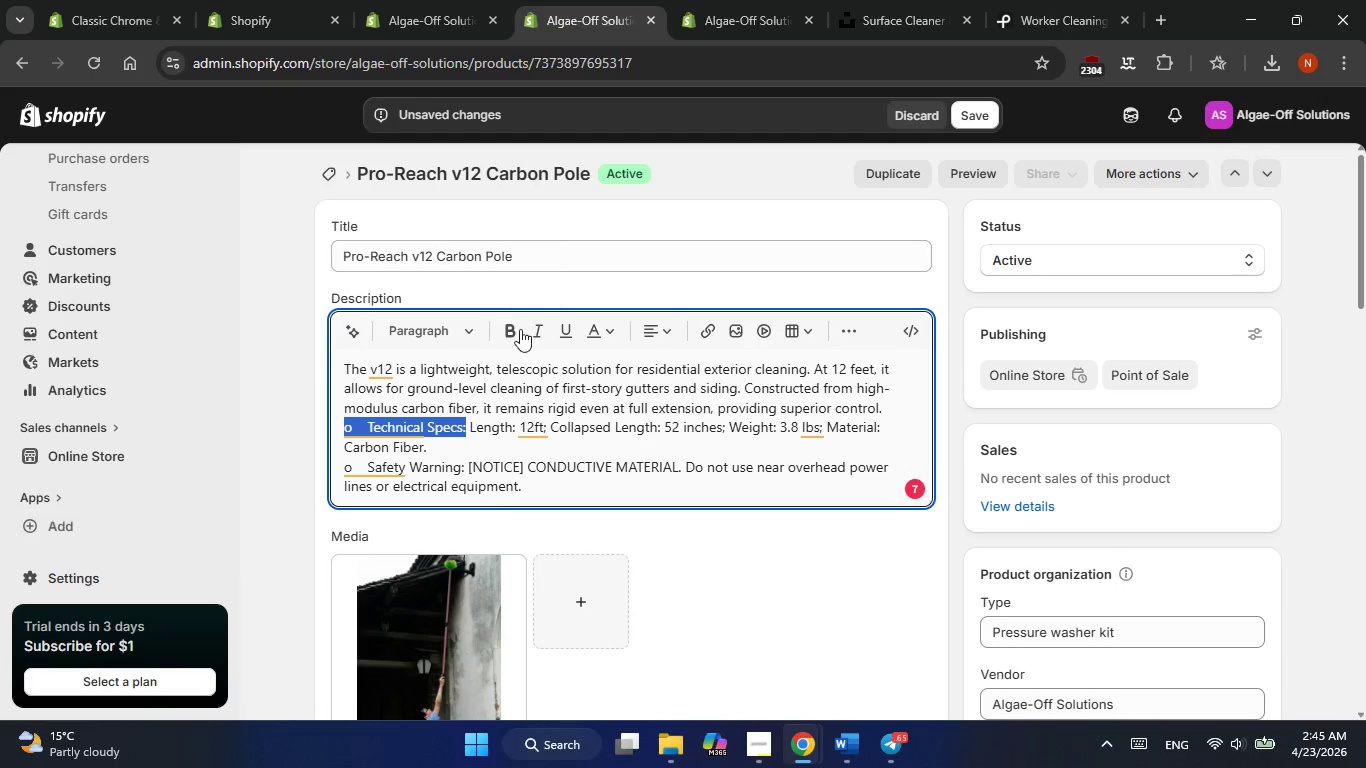 
left_click([515, 332])
 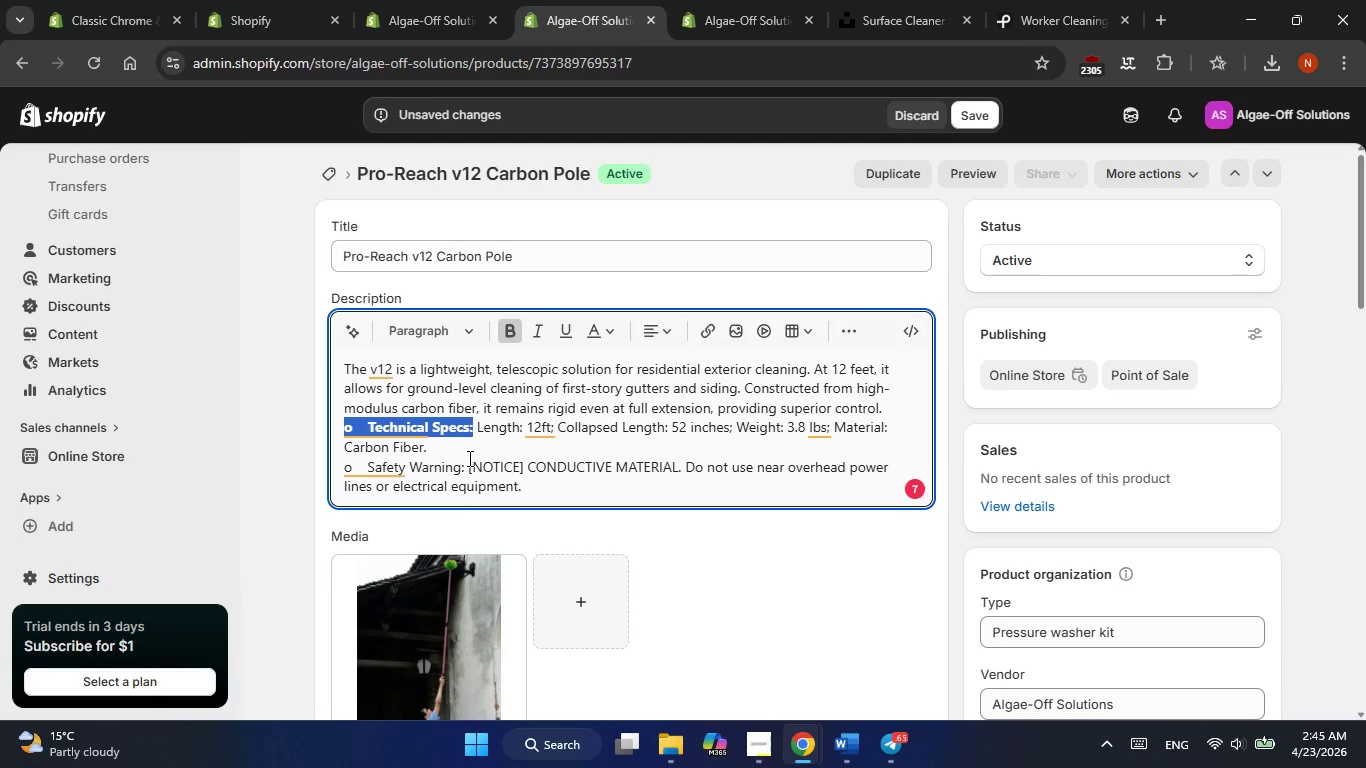 
left_click_drag(start_coordinate=[463, 469], to_coordinate=[340, 463])
 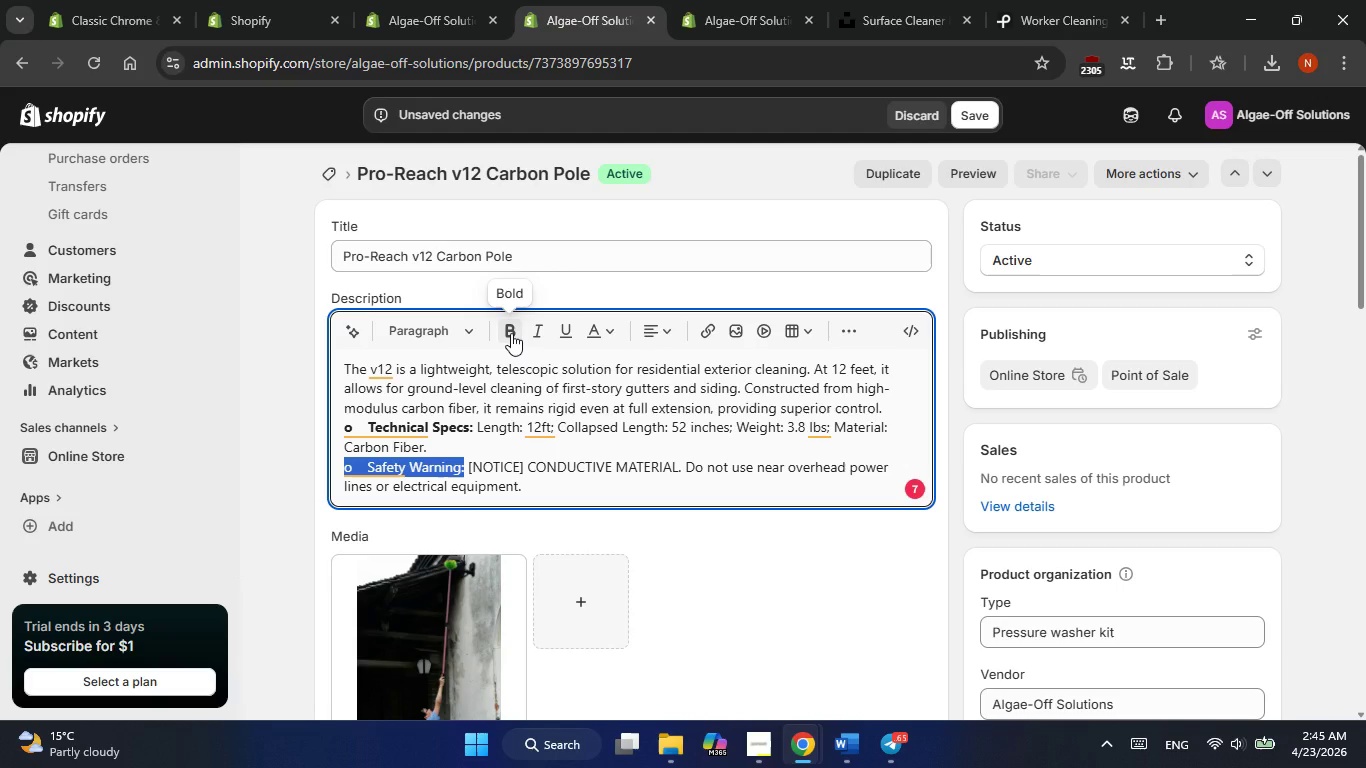 
left_click([511, 333])
 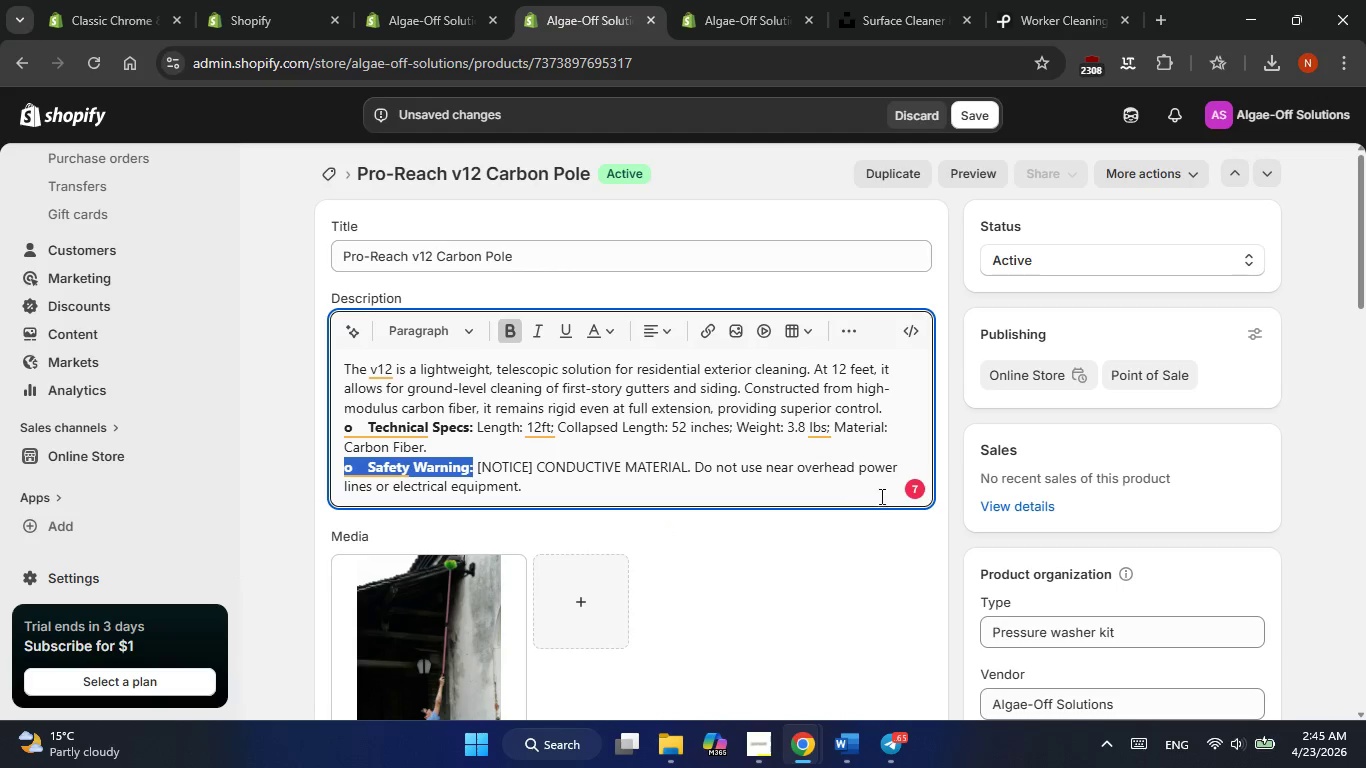 
left_click([913, 493])
 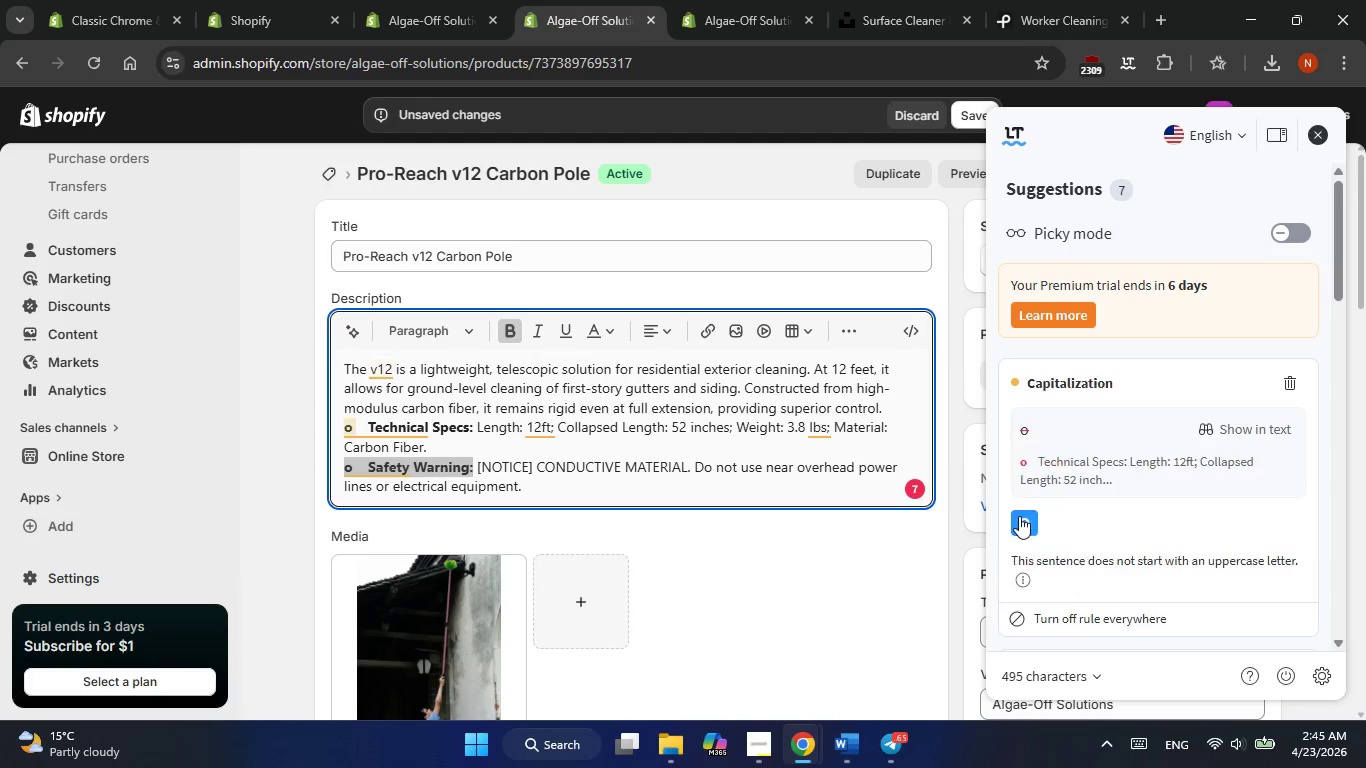 
left_click([1019, 516])
 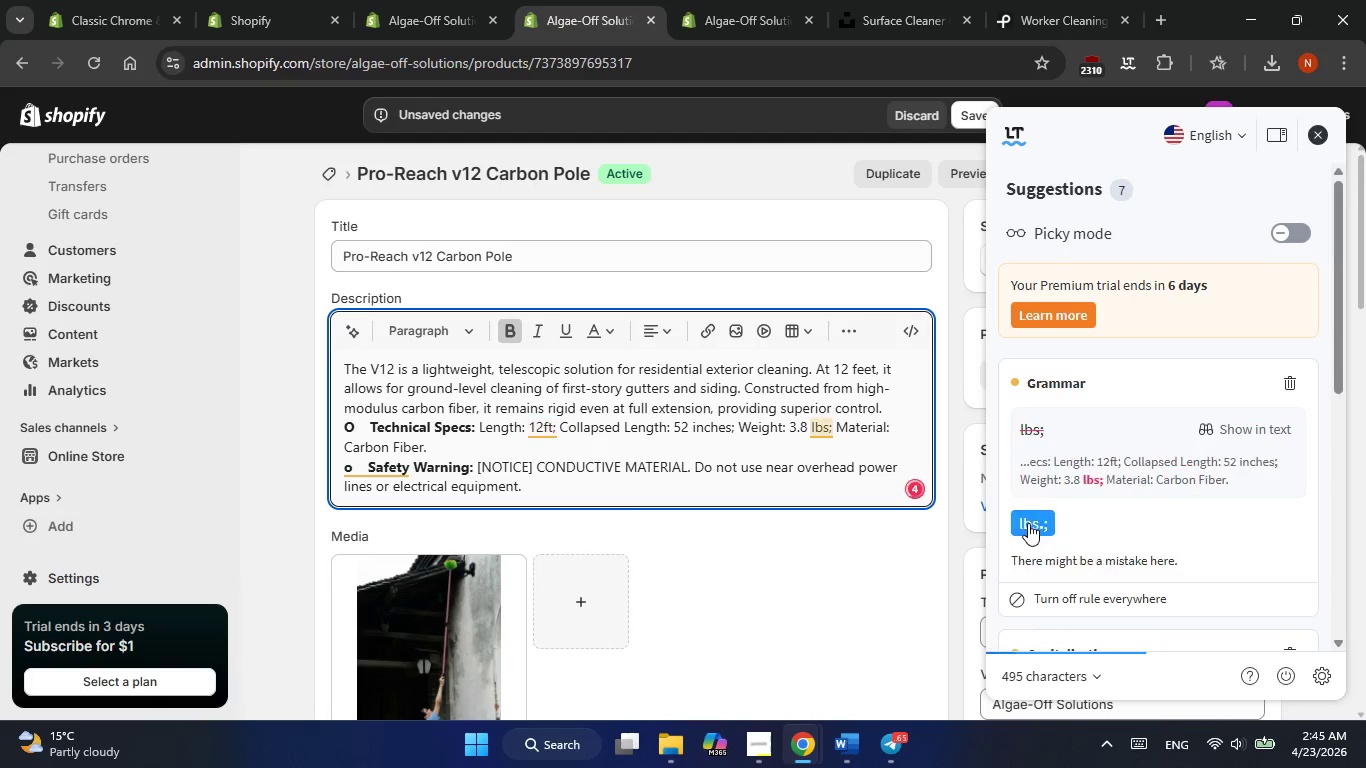 
left_click([1028, 523])
 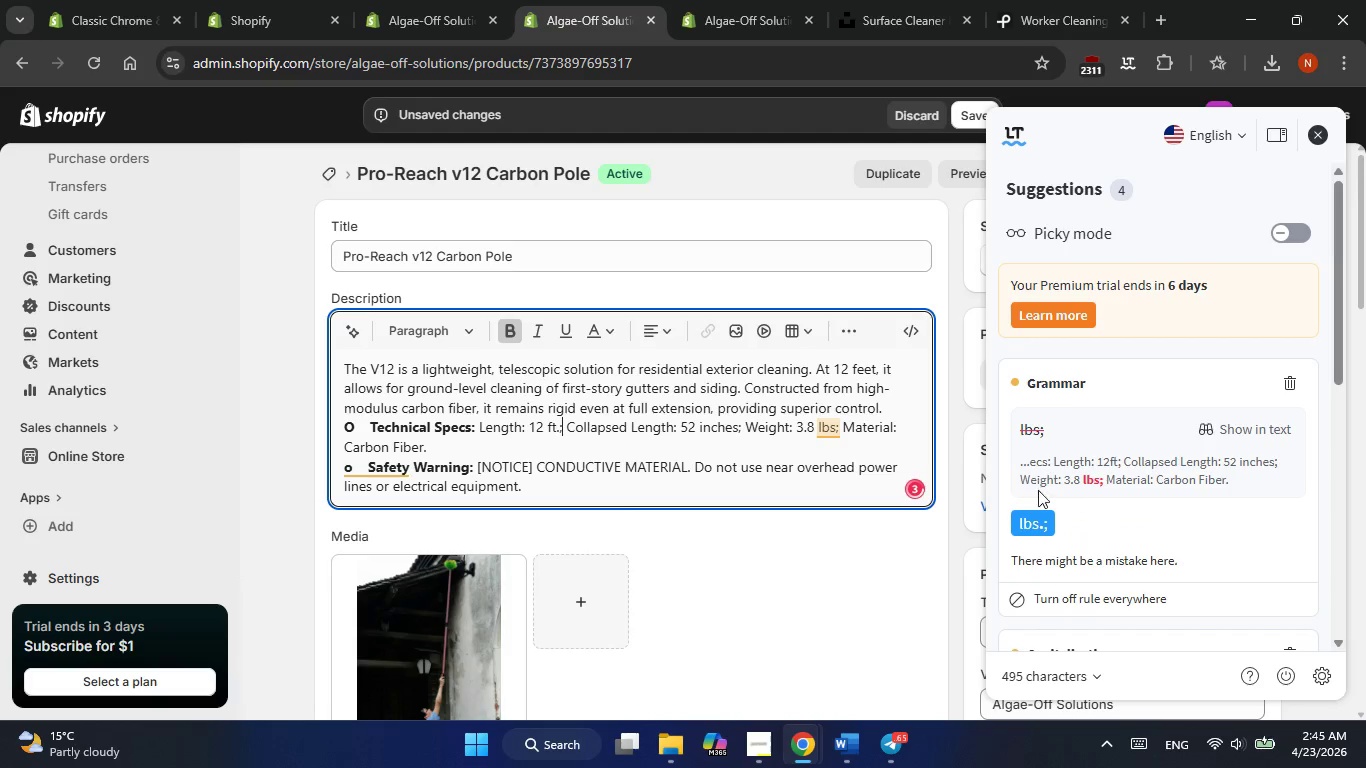 
left_click([1039, 523])
 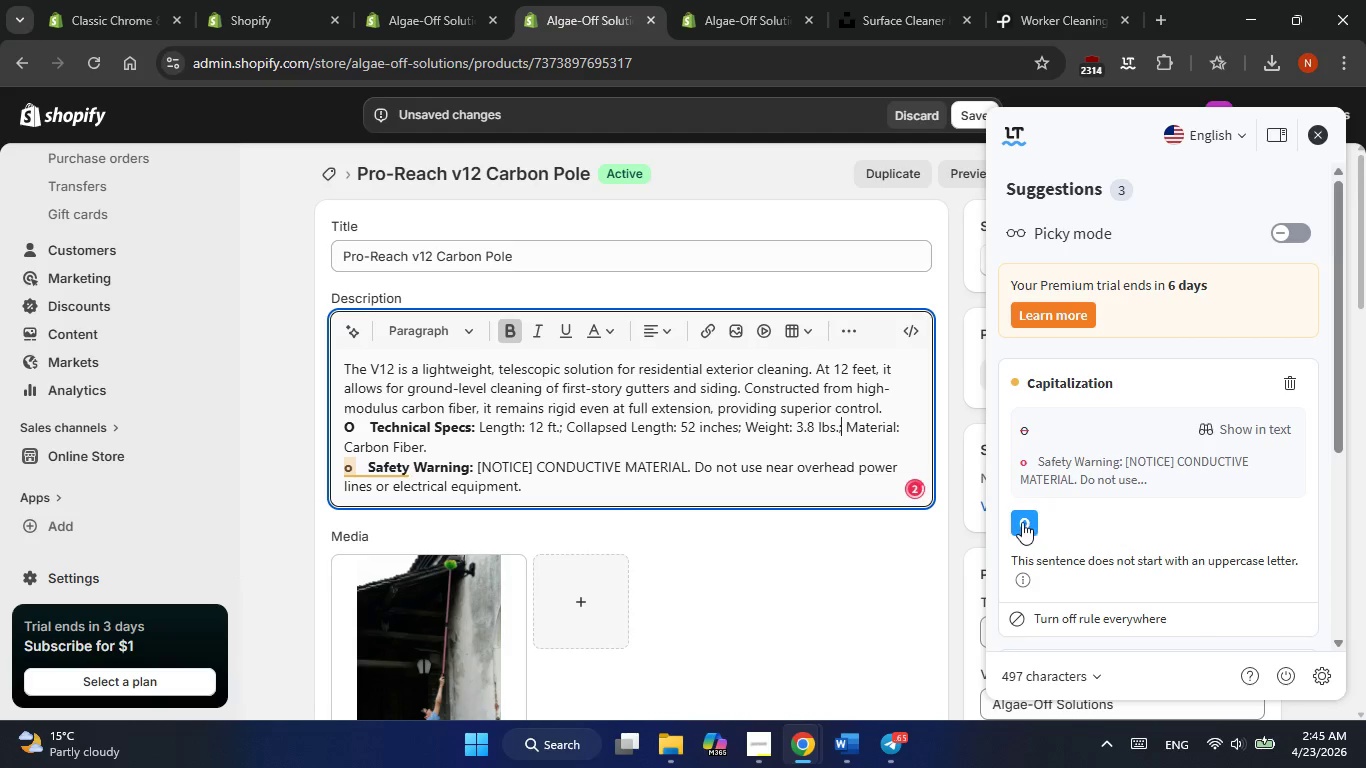 
left_click([1022, 522])
 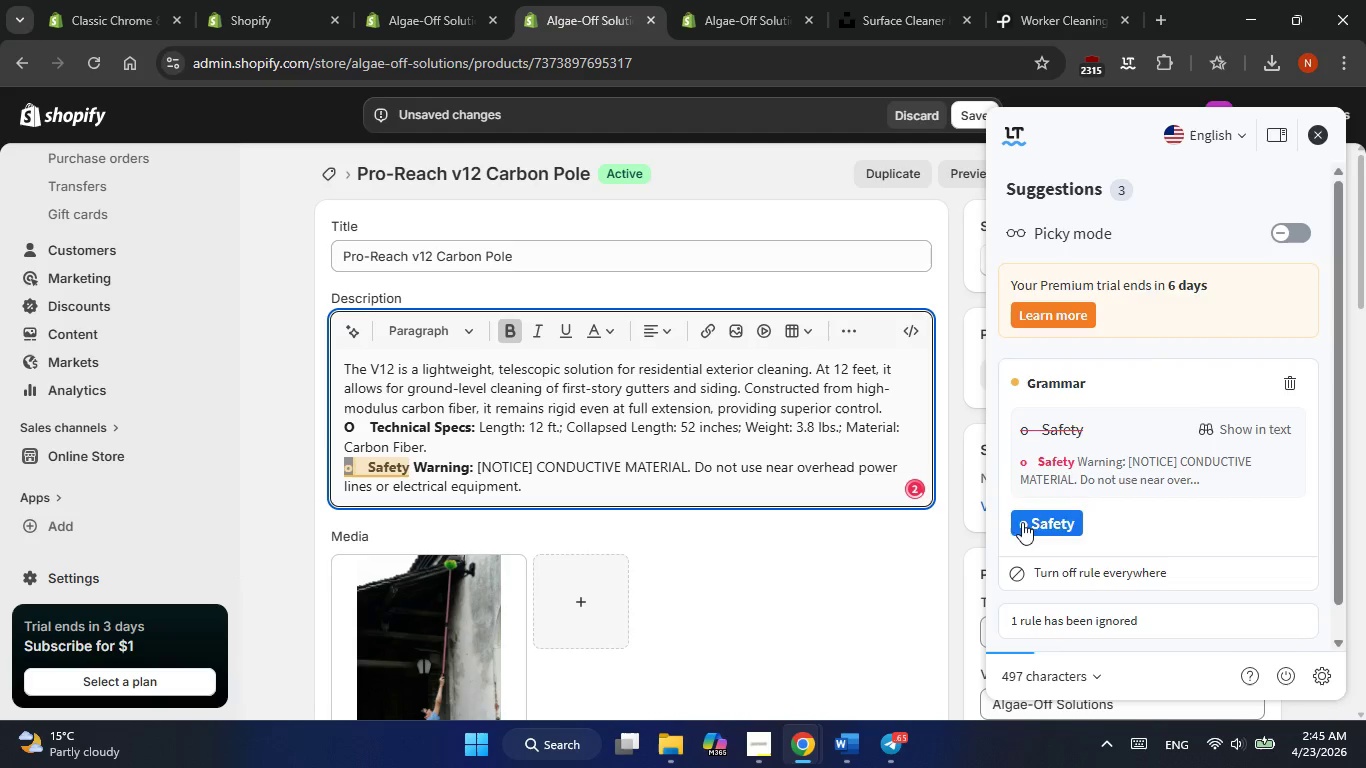 
left_click([1022, 522])
 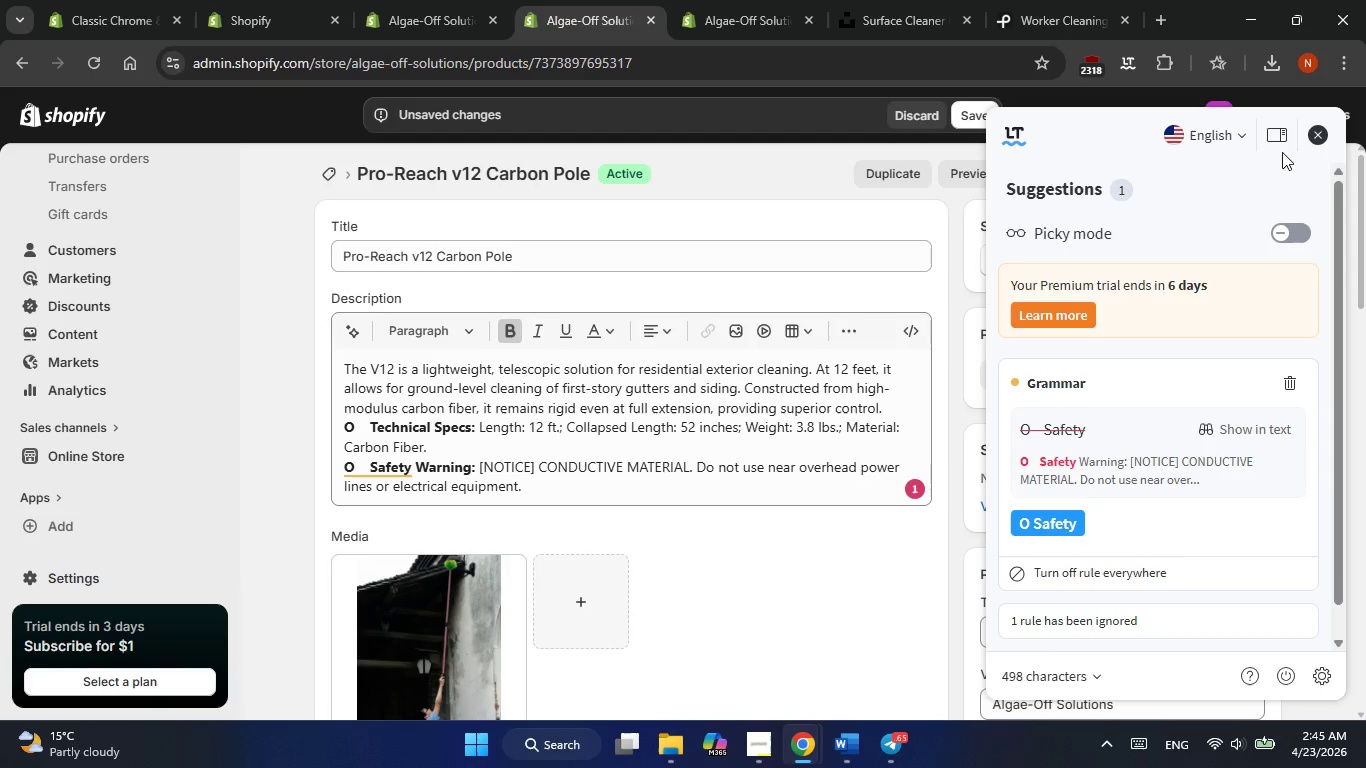 
left_click([1317, 136])
 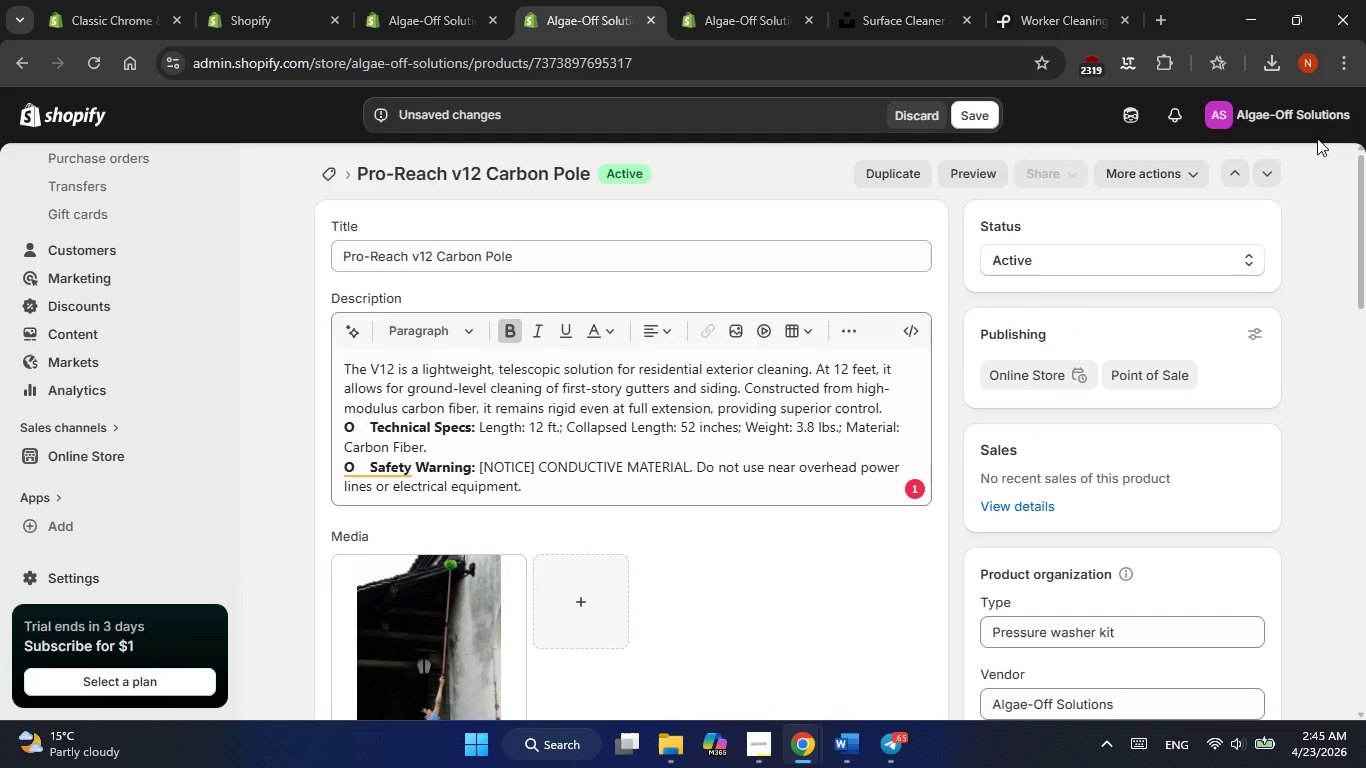 
wait(17.36)
 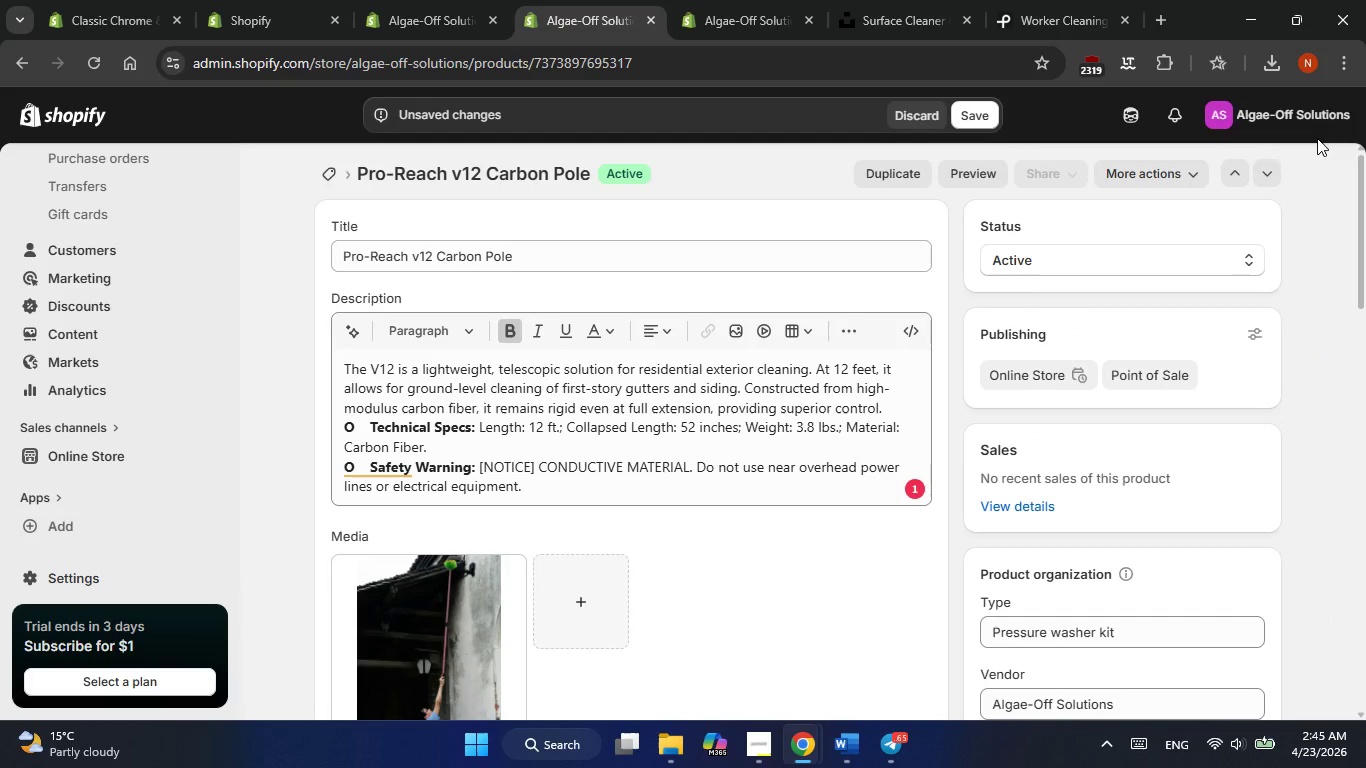 
left_click([921, 491])
 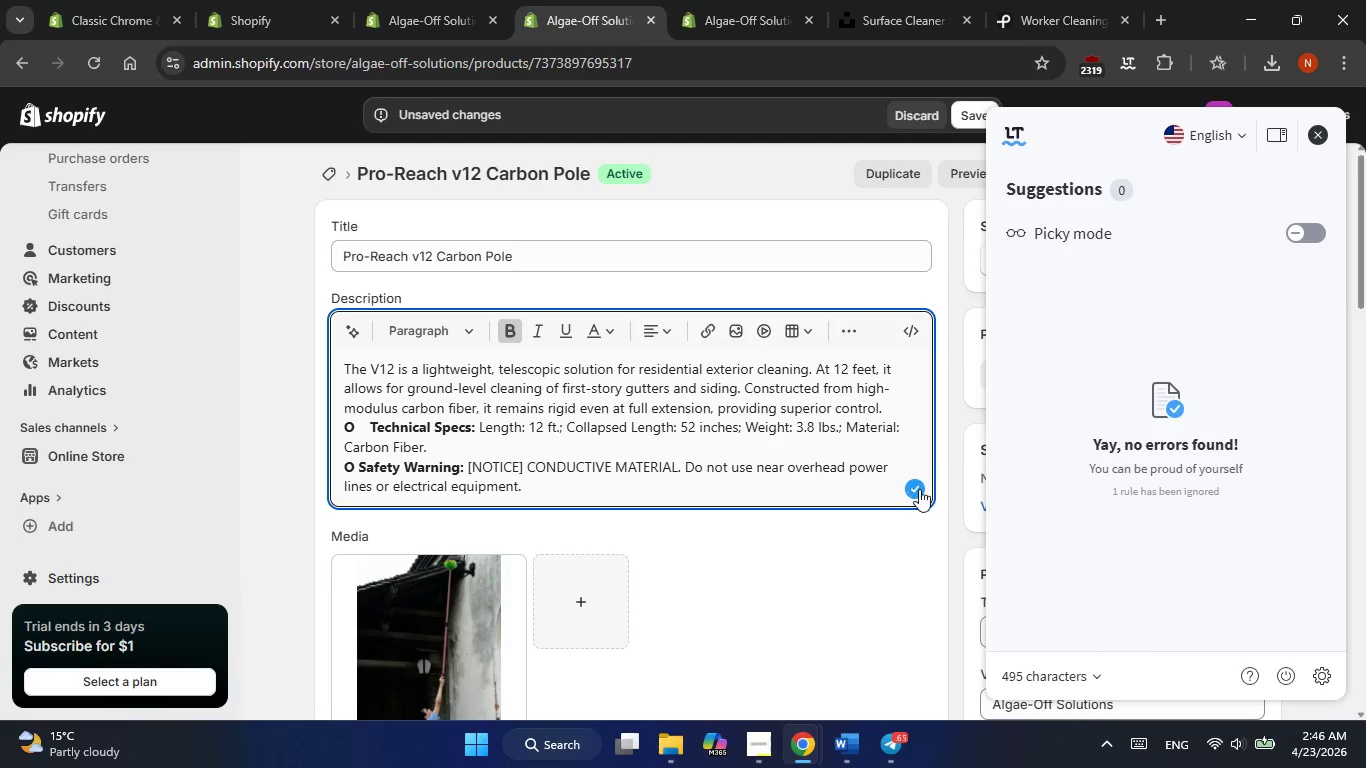 
scroll: coordinate [1162, 443], scroll_direction: down, amount: 2.0
 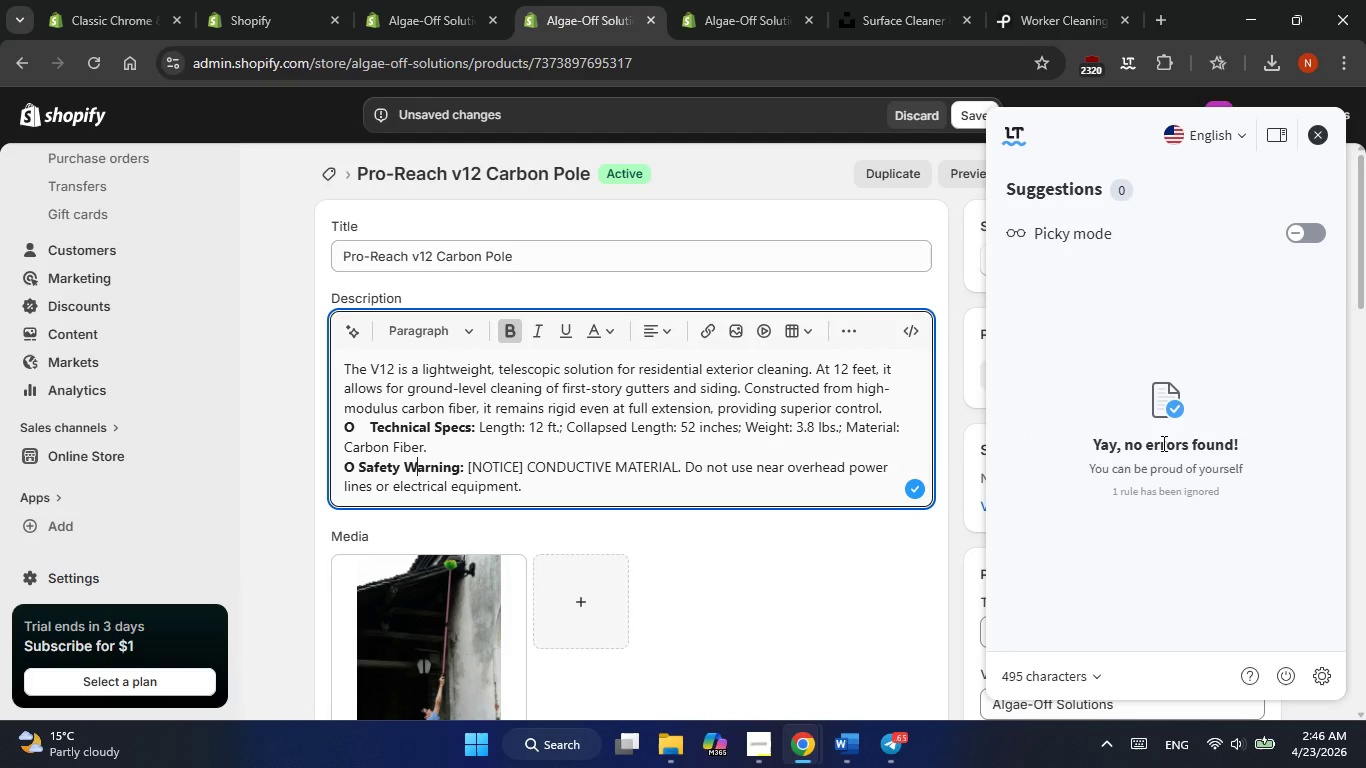 
scroll: coordinate [1162, 443], scroll_direction: none, amount: 0.0
 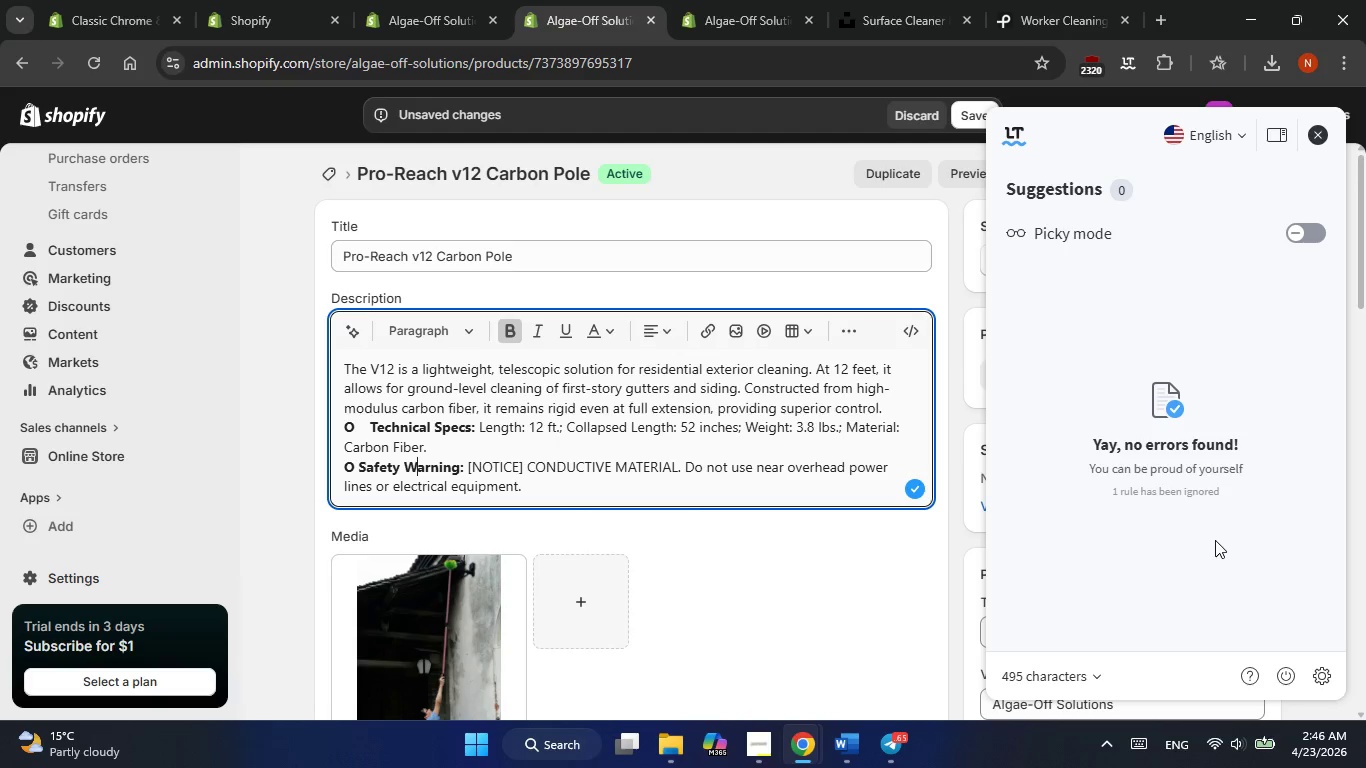 
wait(6.81)
 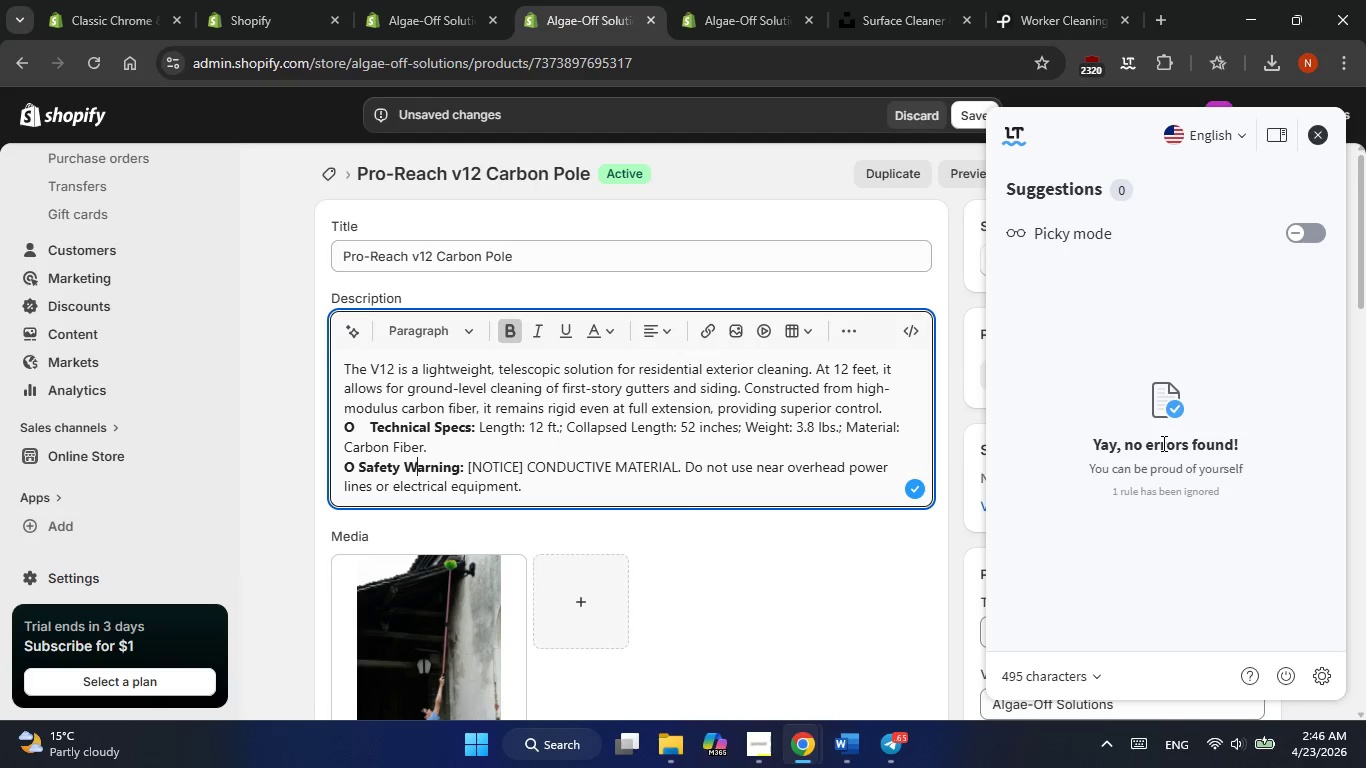 
left_click([1311, 127])
 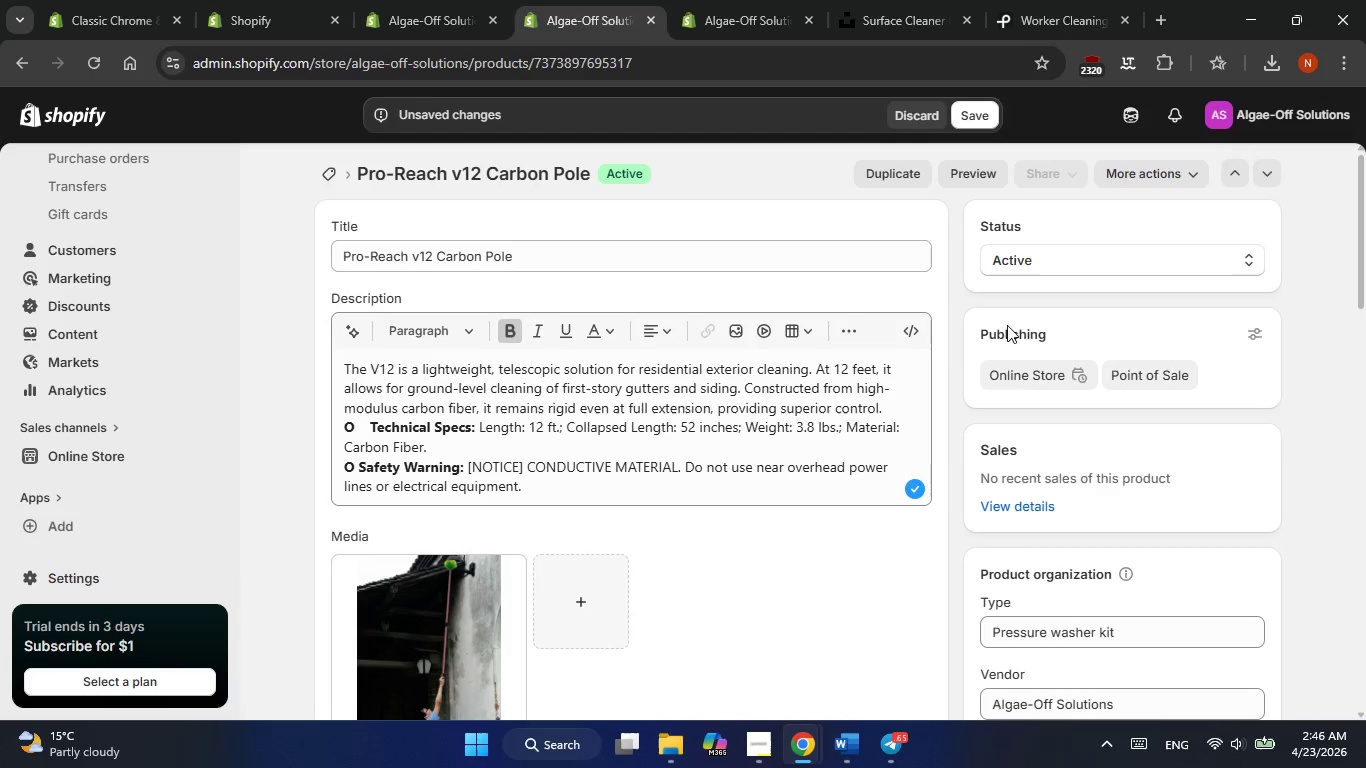 
scroll: coordinate [999, 338], scroll_direction: down, amount: 2.0
 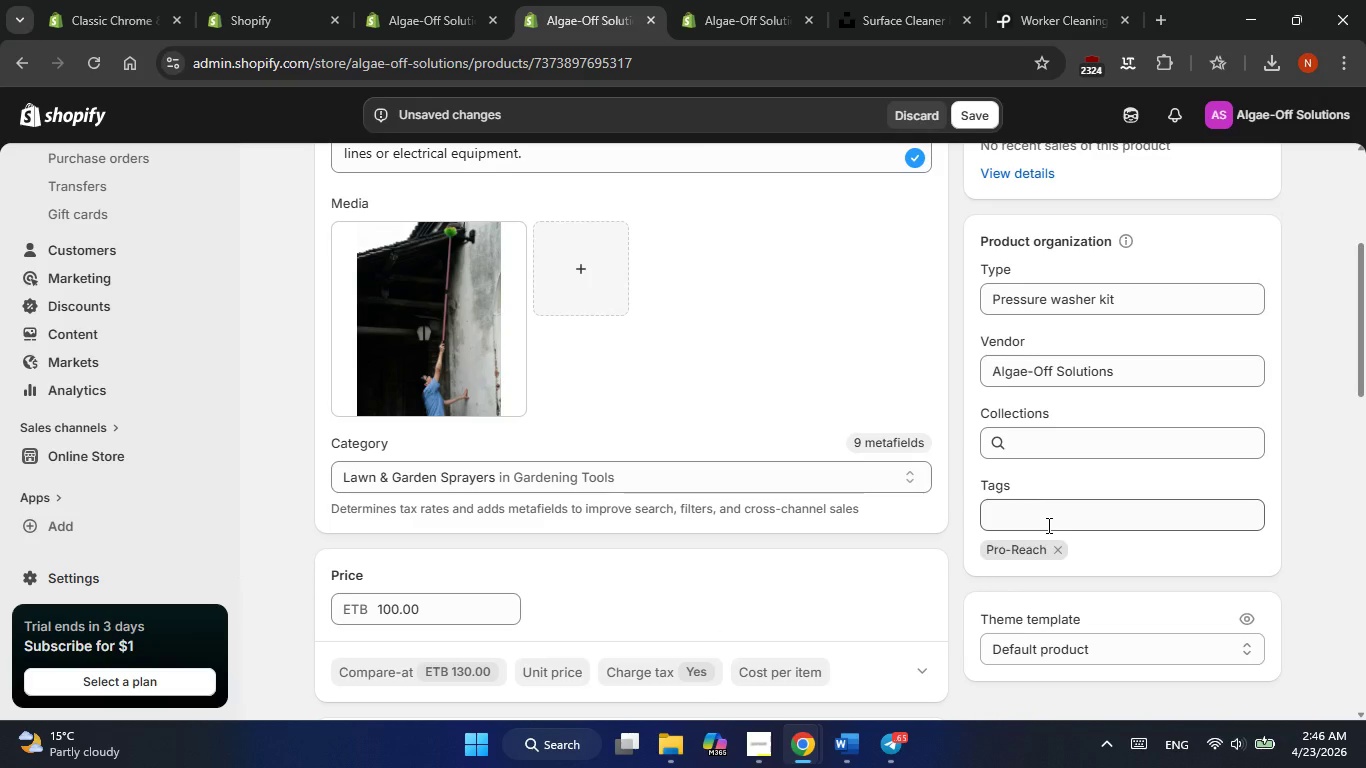 
scroll: coordinate [1047, 525], scroll_direction: up, amount: 7.0
 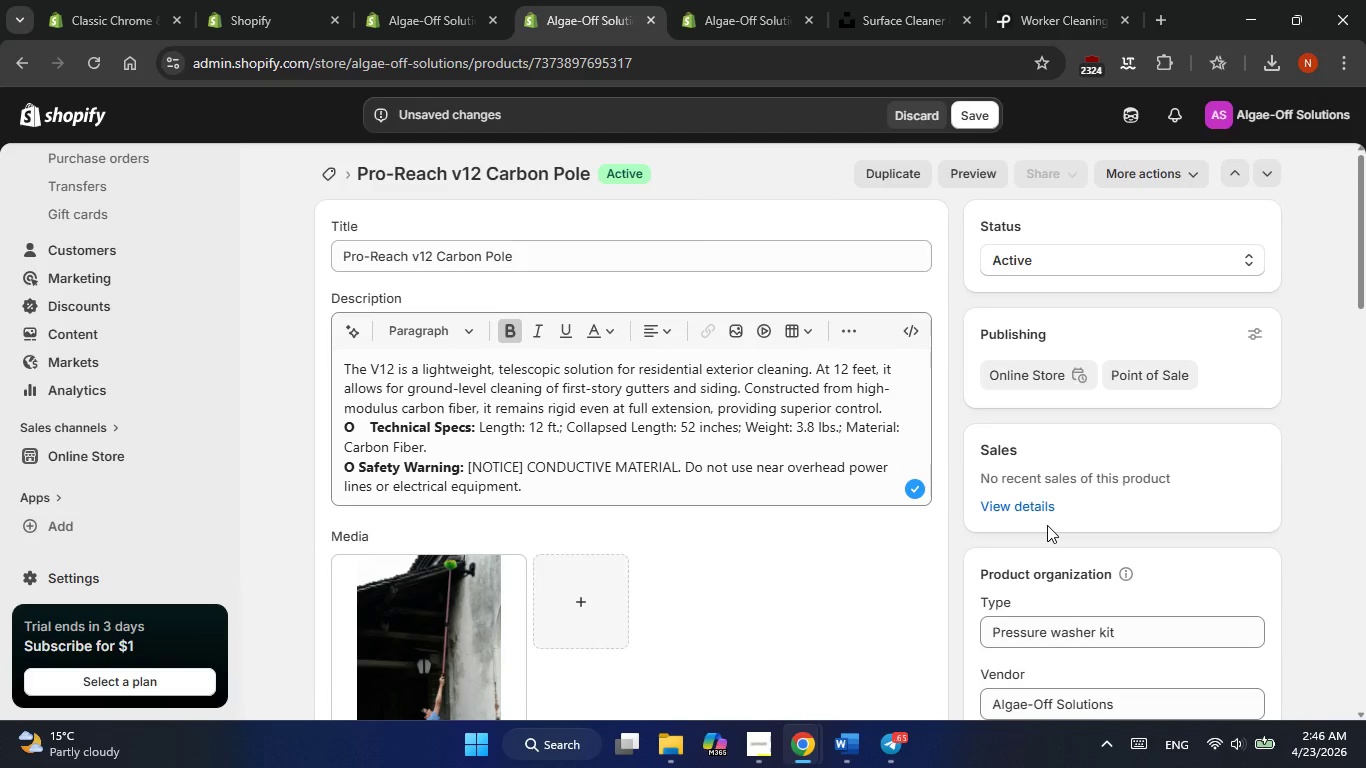 
scroll: coordinate [993, 614], scroll_direction: down, amount: 15.0
 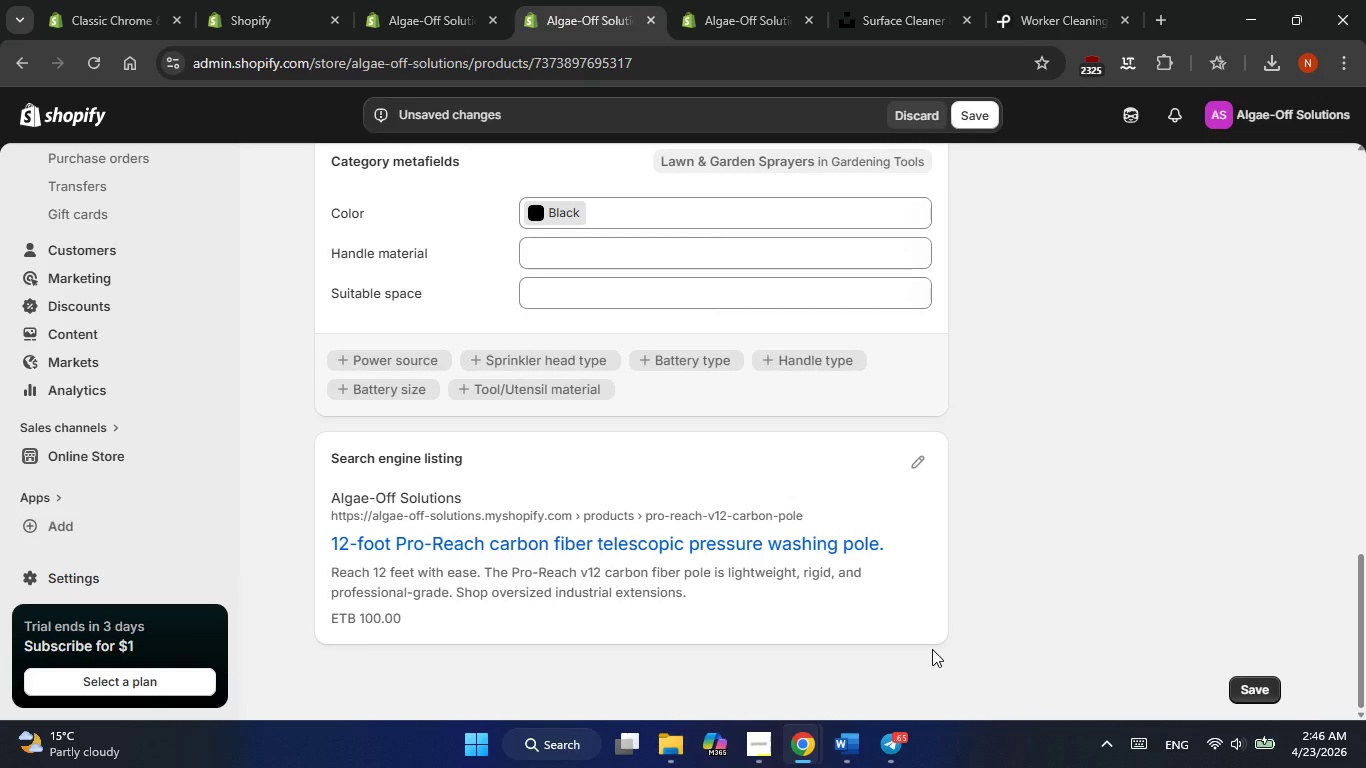 
wait(13.46)
 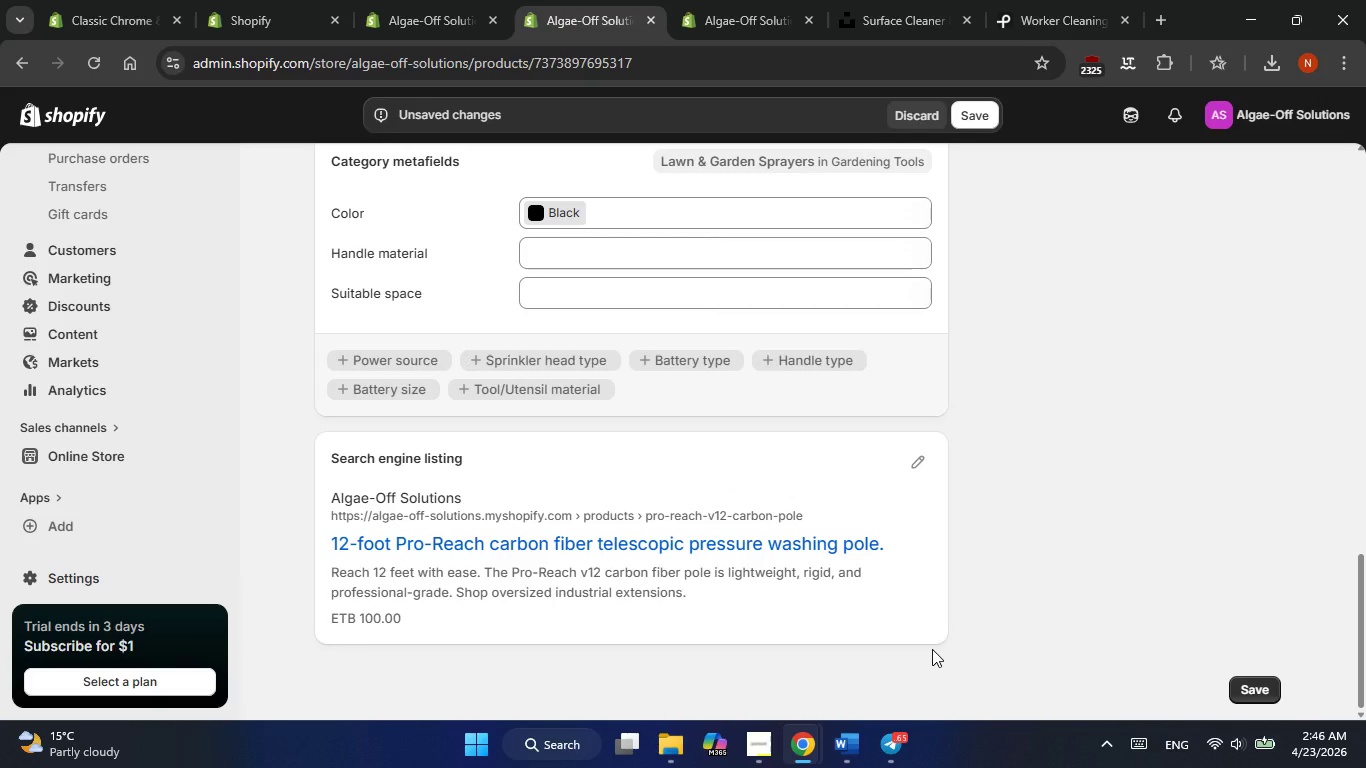 
left_click([920, 473])
 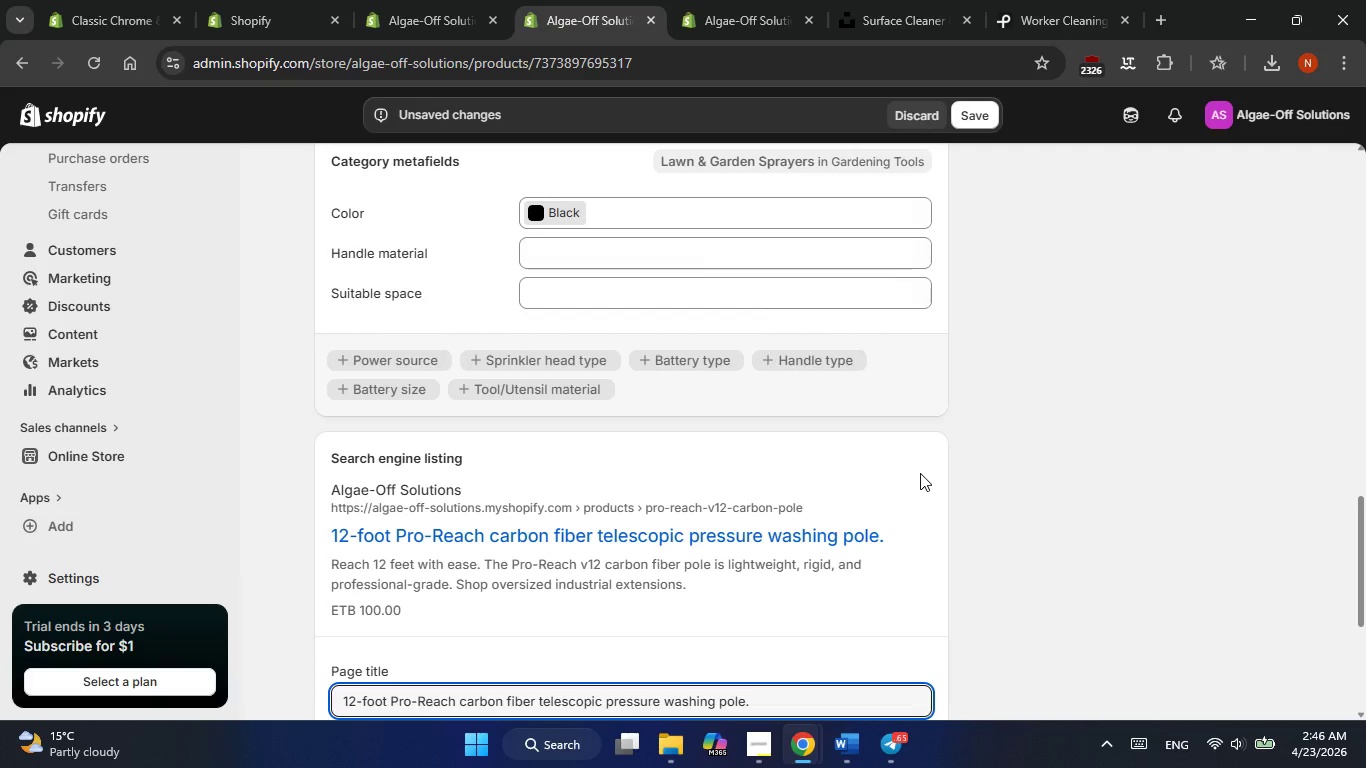 
scroll: coordinate [920, 473], scroll_direction: down, amount: 2.0
 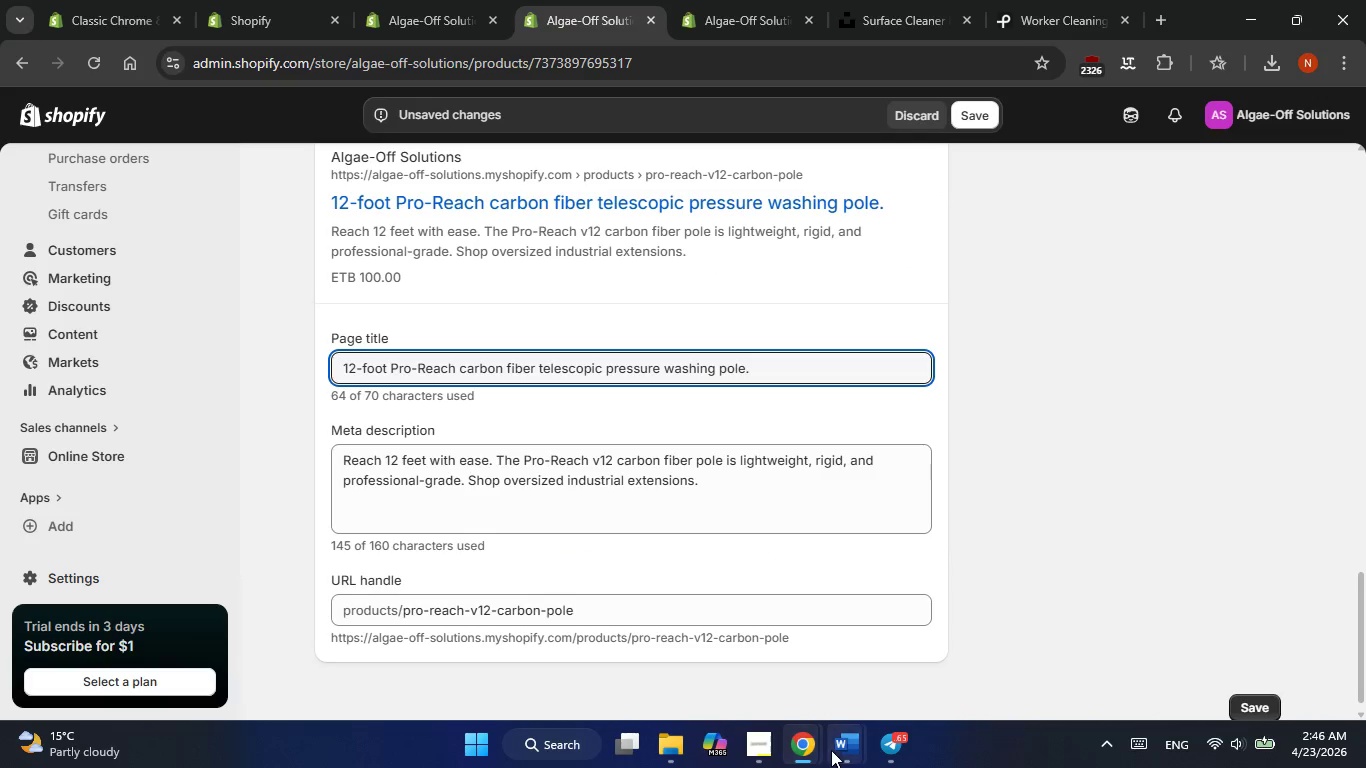 
left_click([836, 745])
 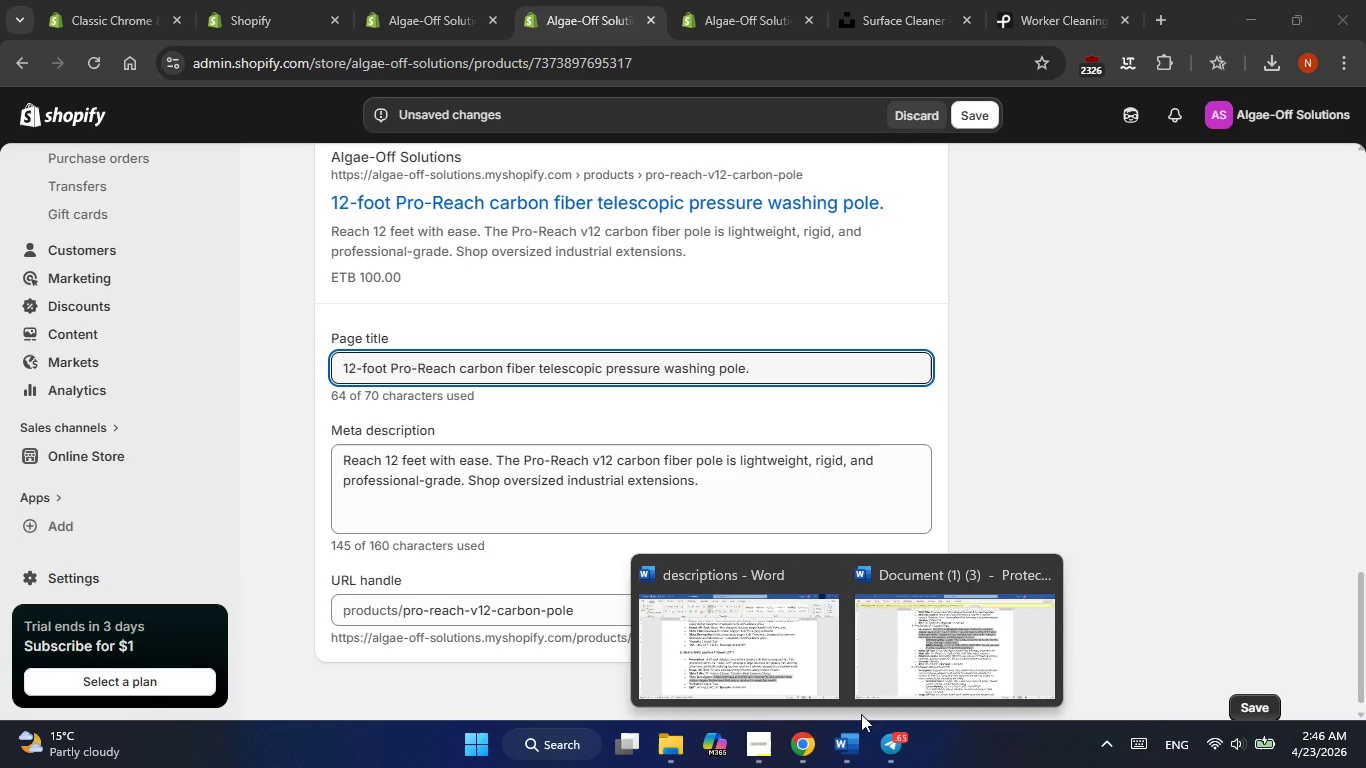 
left_click([931, 653])
 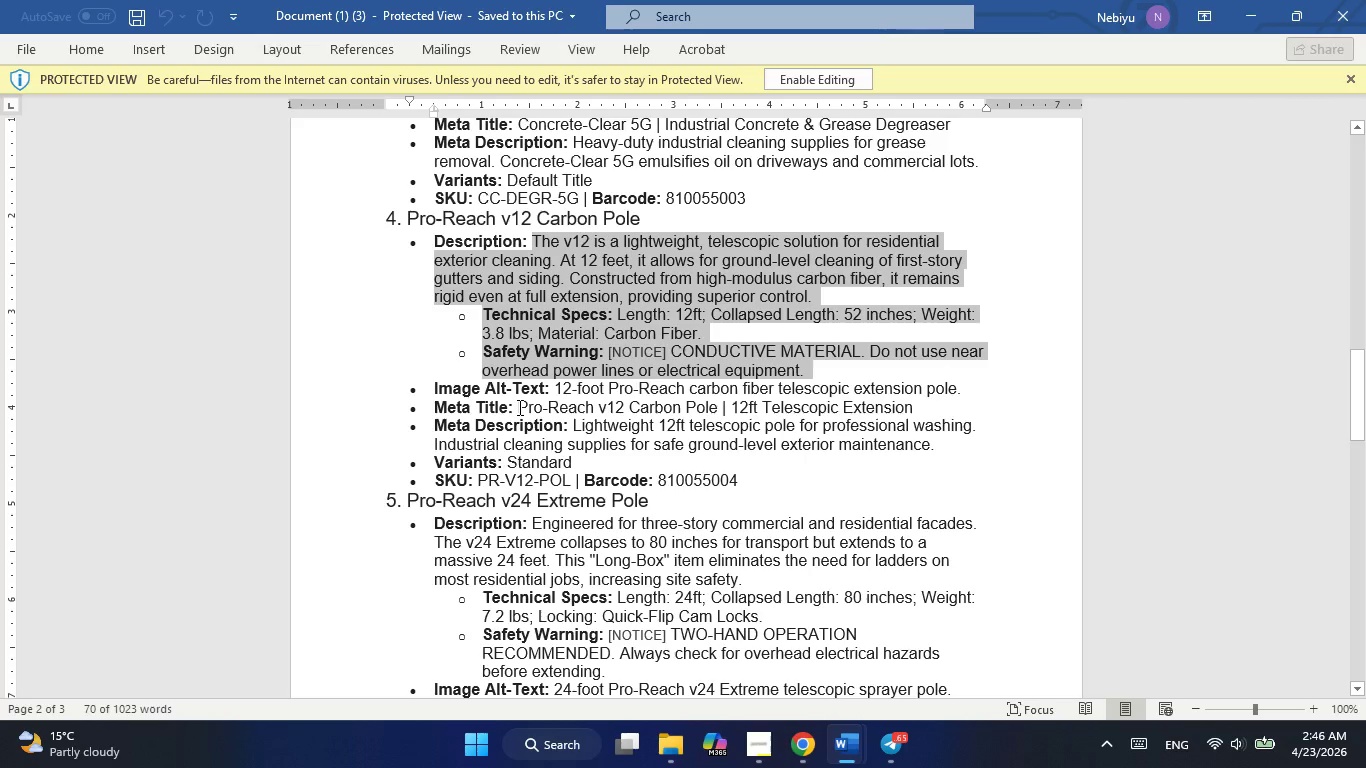 
left_click_drag(start_coordinate=[573, 426], to_coordinate=[944, 449])
 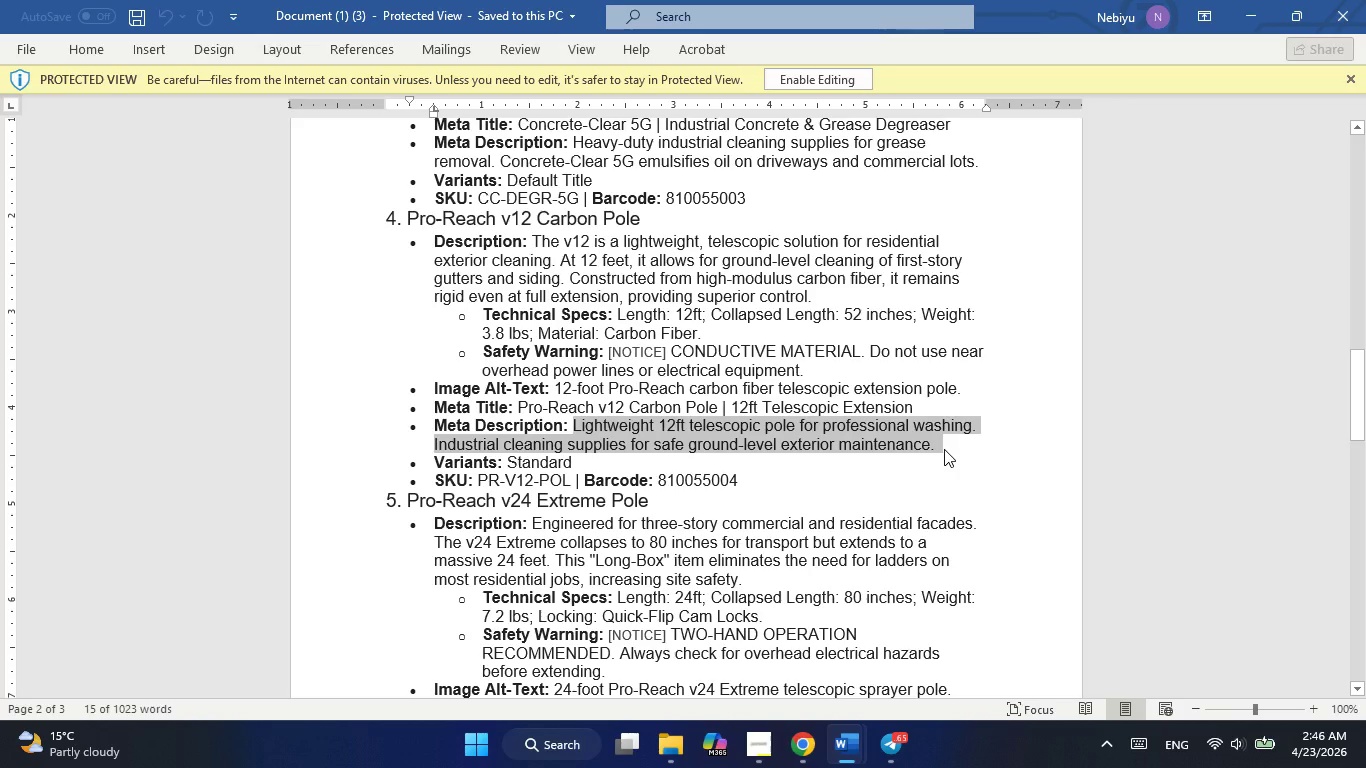 
key(Control+C)
 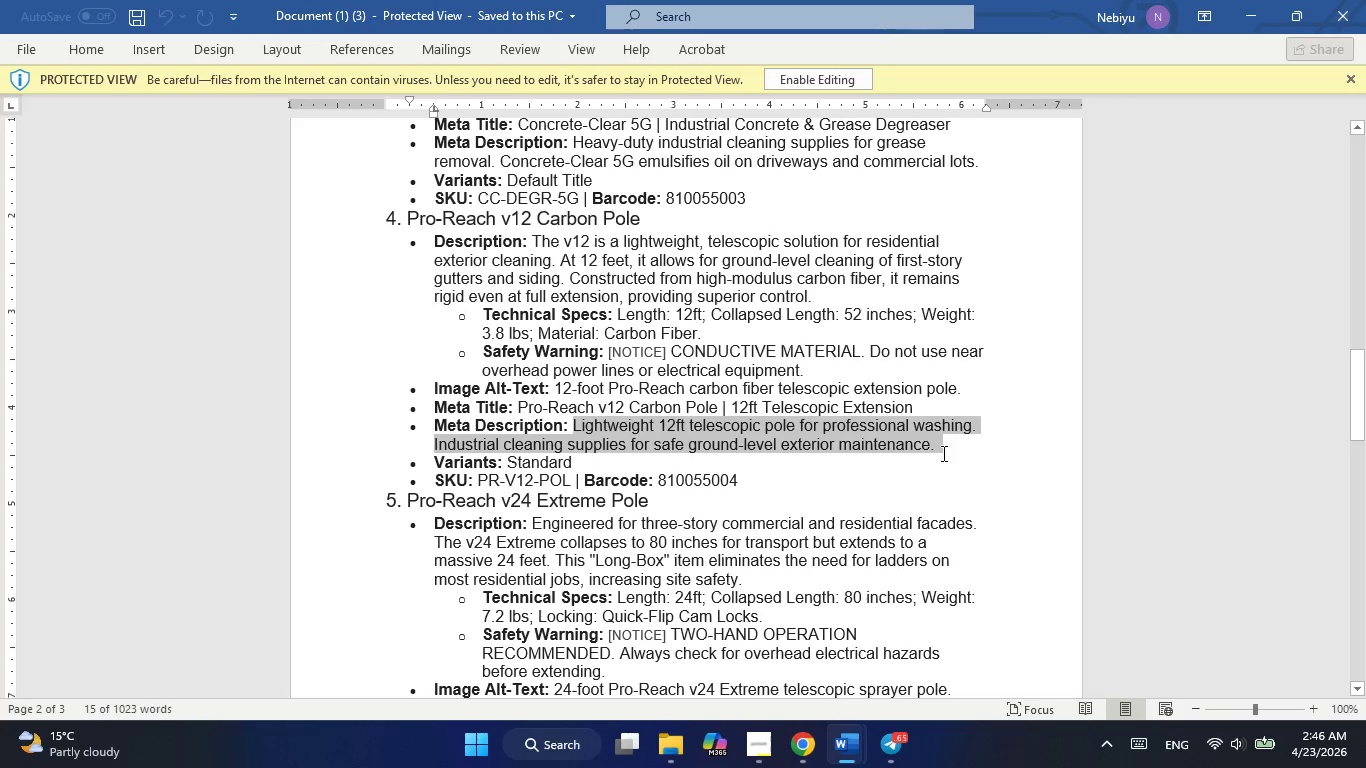 
key(Alt+AltLeft)
 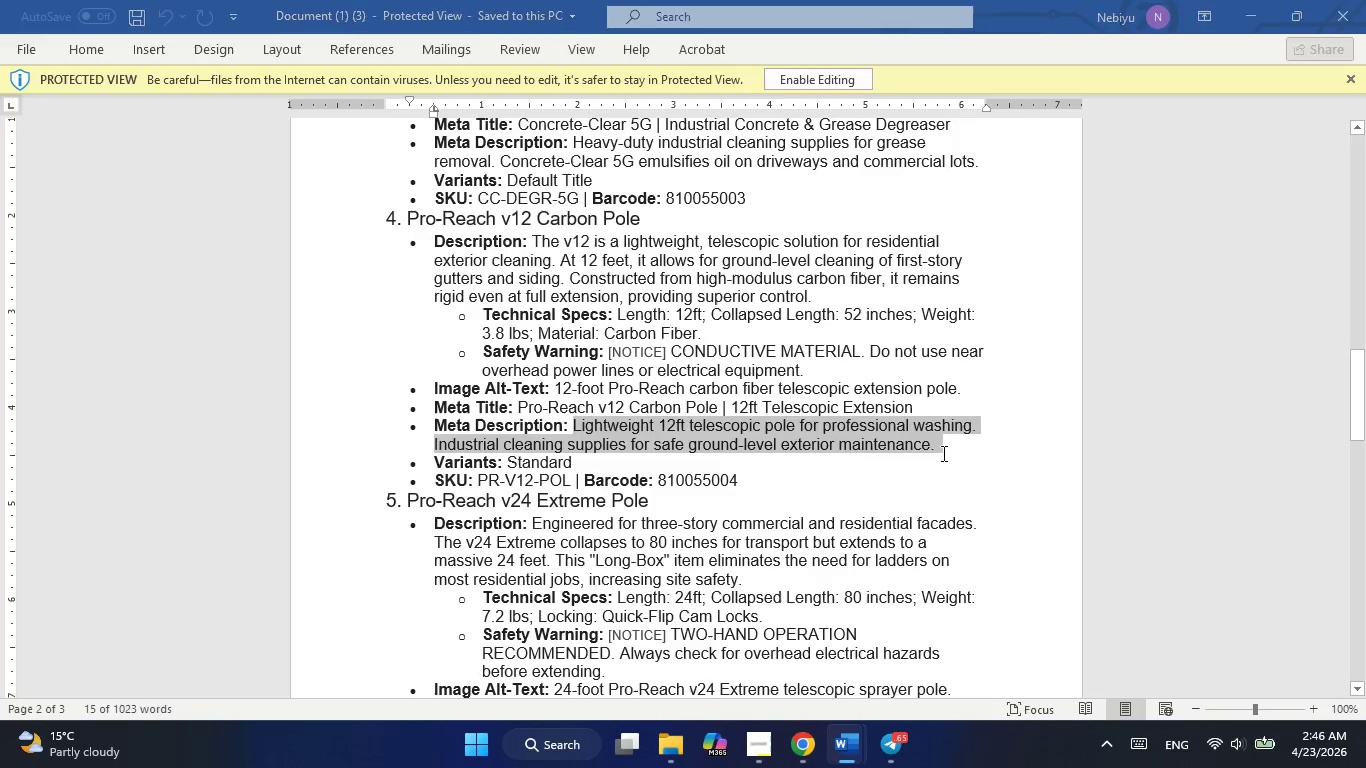 
key(Alt+Tab)
 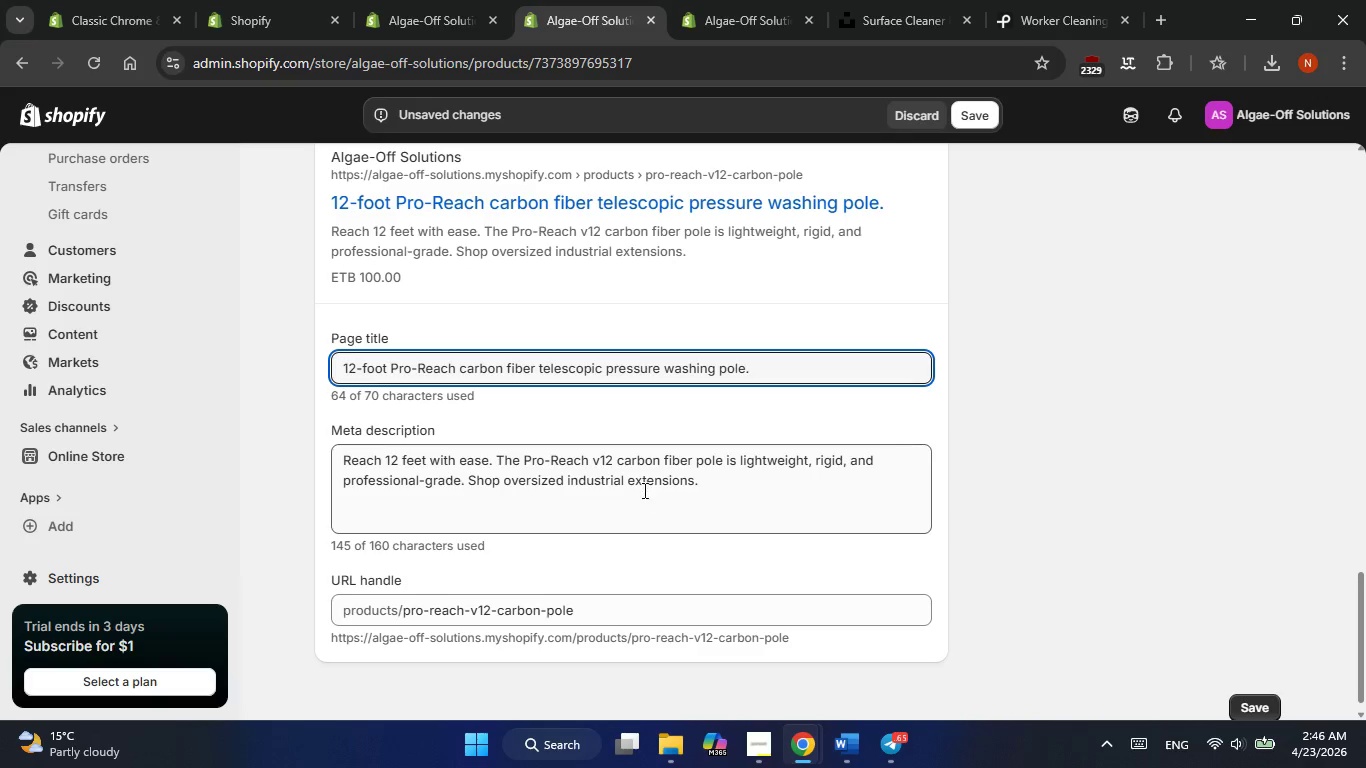 
double_click([645, 484])
 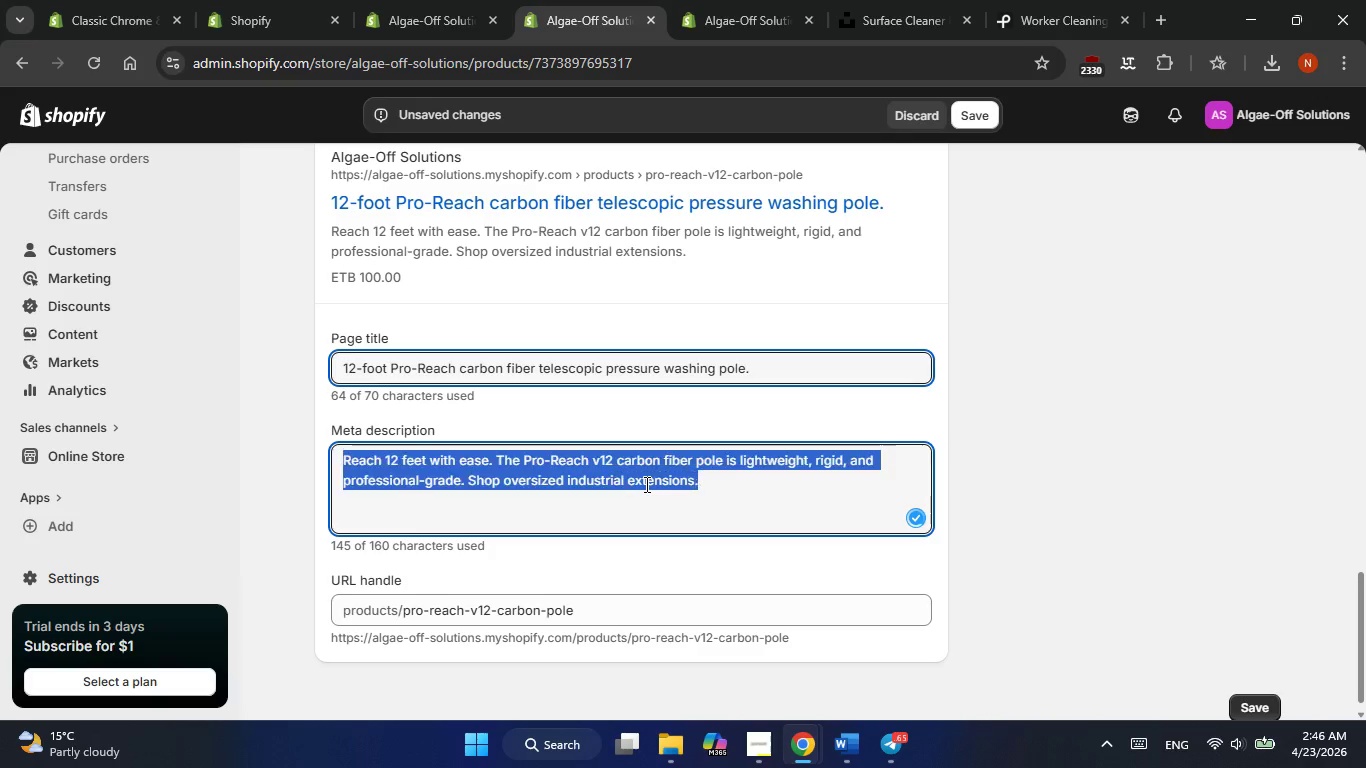 
triple_click([645, 484])
 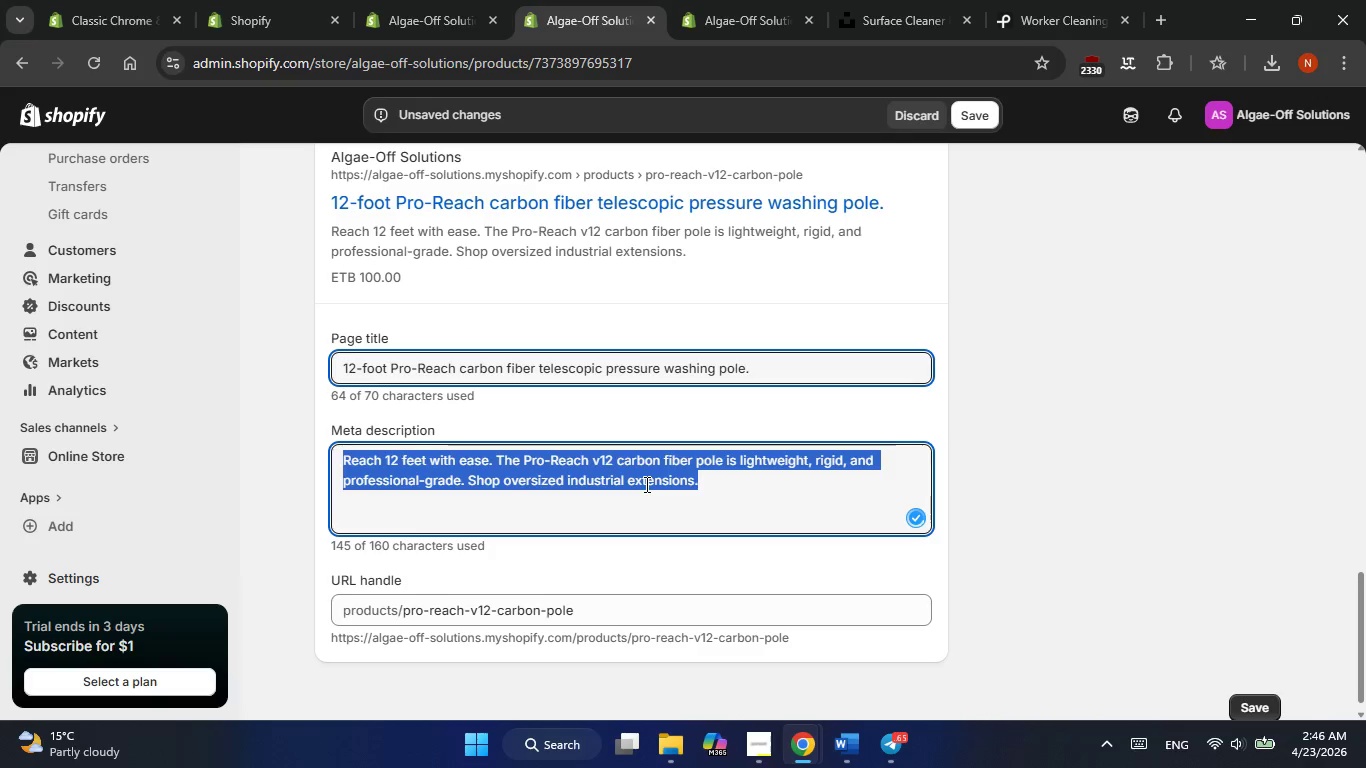 
right_click([645, 484])
 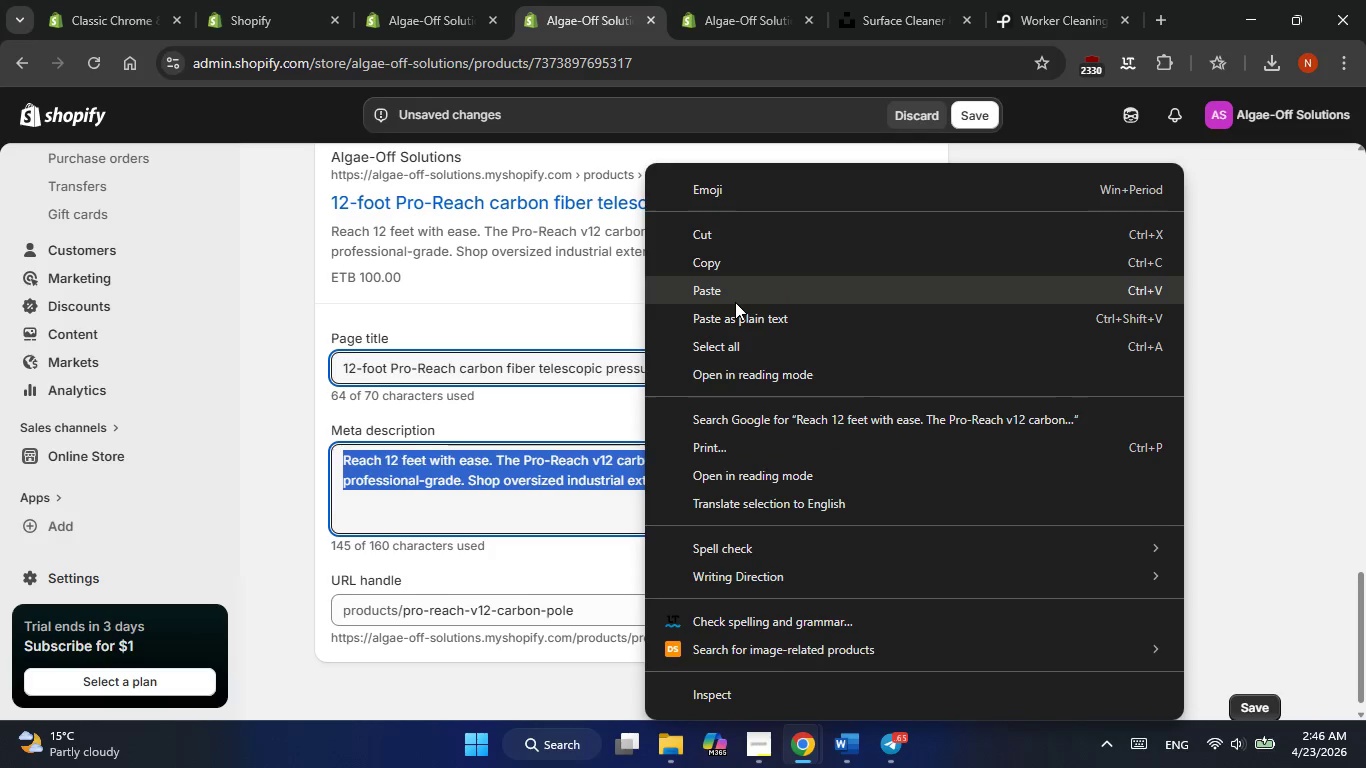 
left_click([735, 318])
 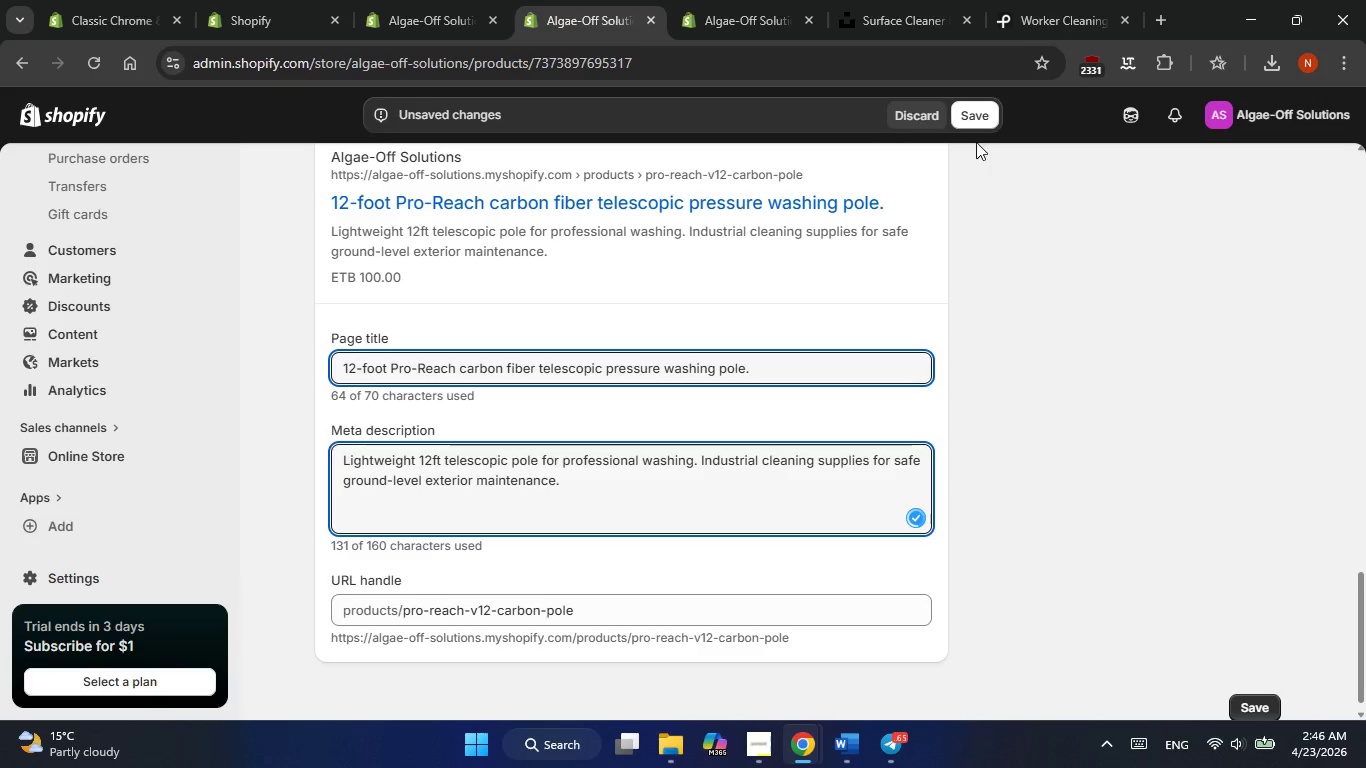 
left_click([987, 112])
 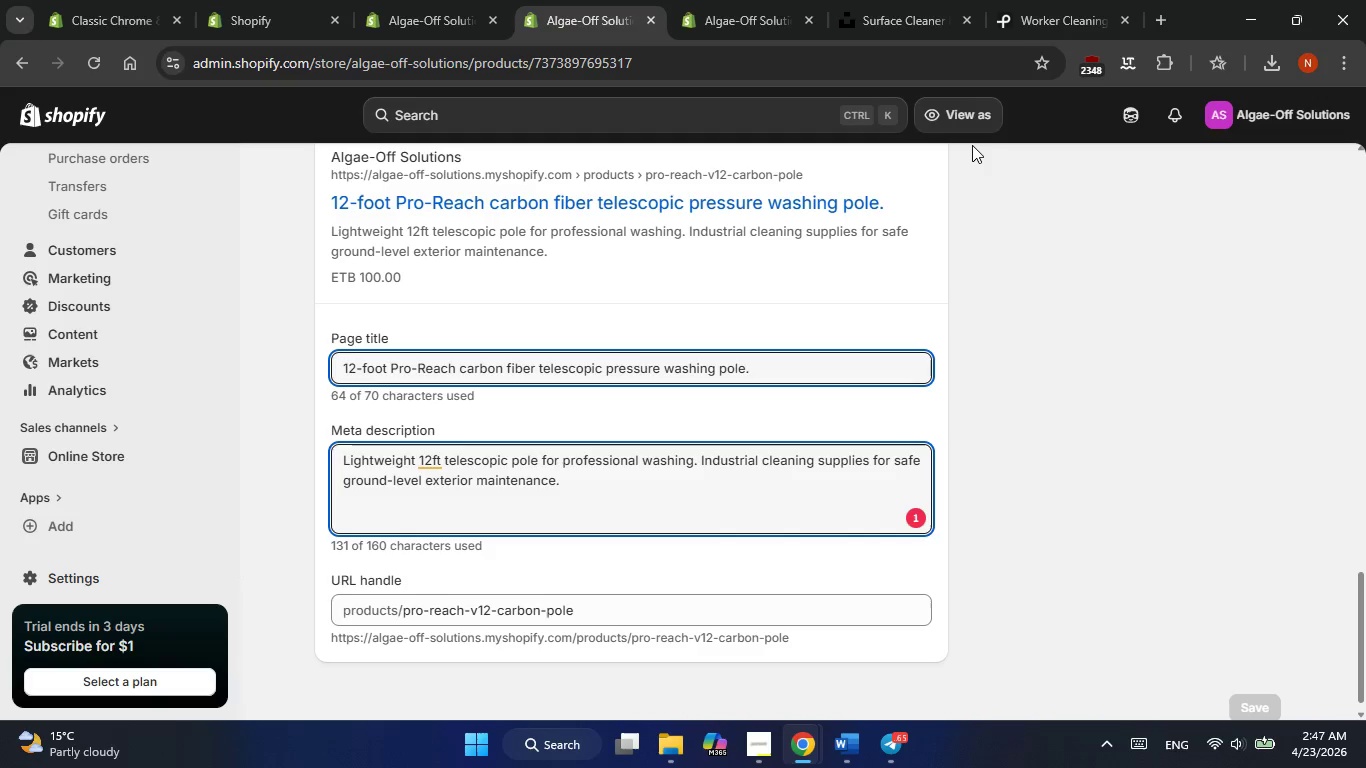 
wait(23.91)
 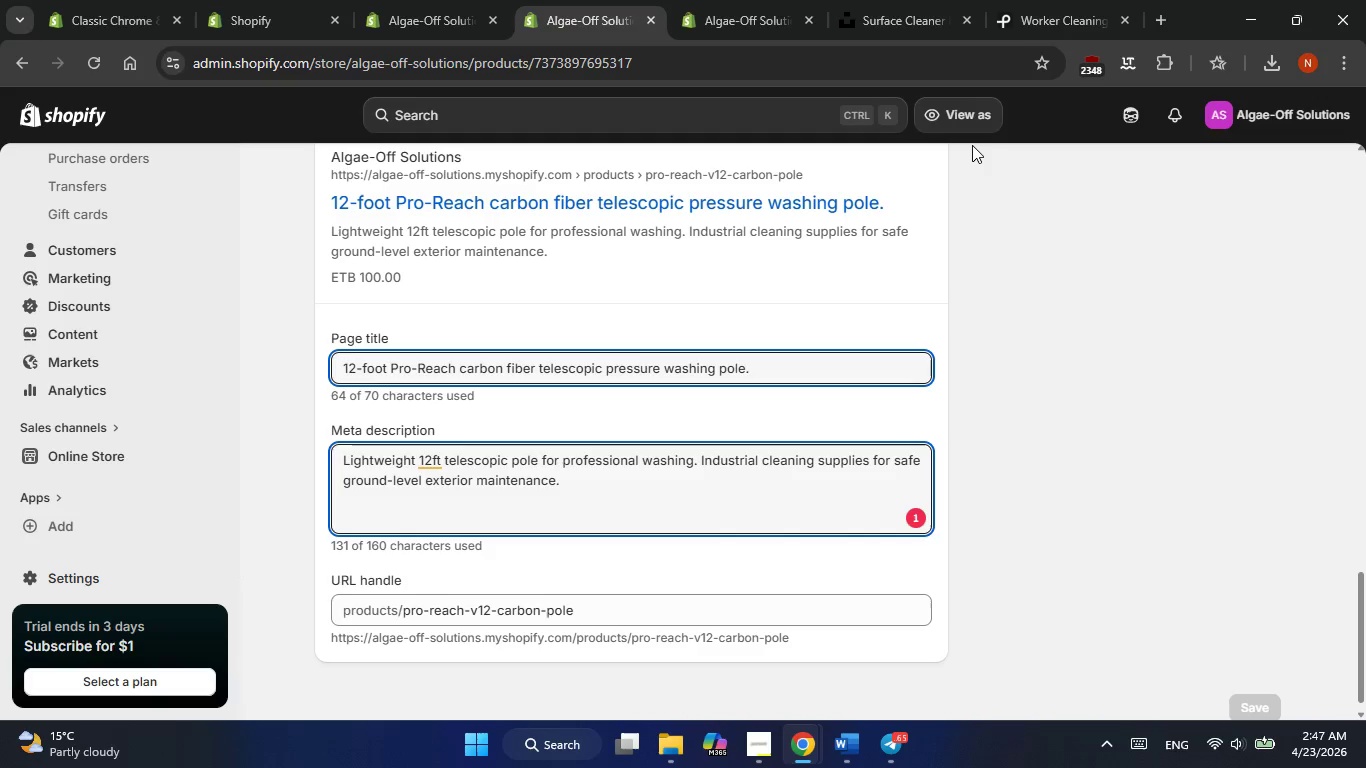 
left_click([921, 521])
 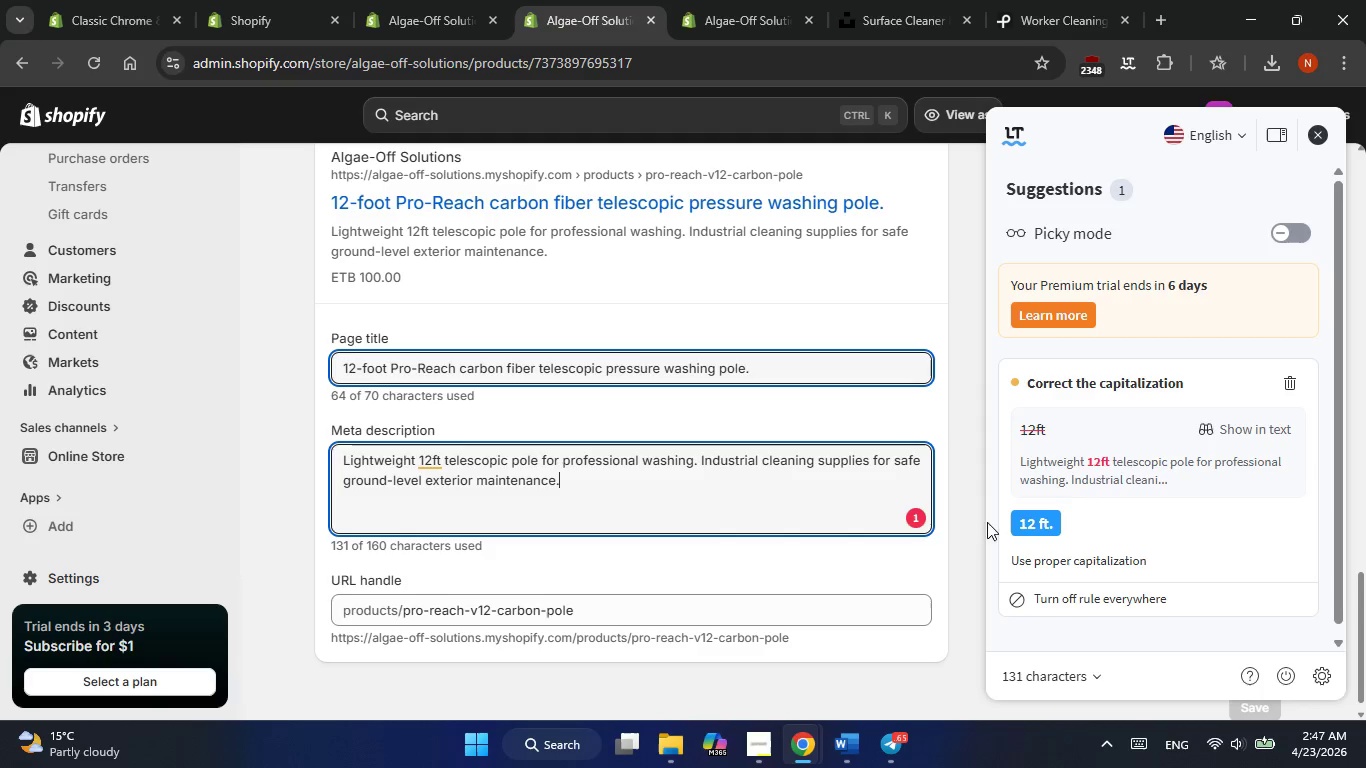 
left_click_drag(start_coordinate=[1020, 518], to_coordinate=[1026, 522])
 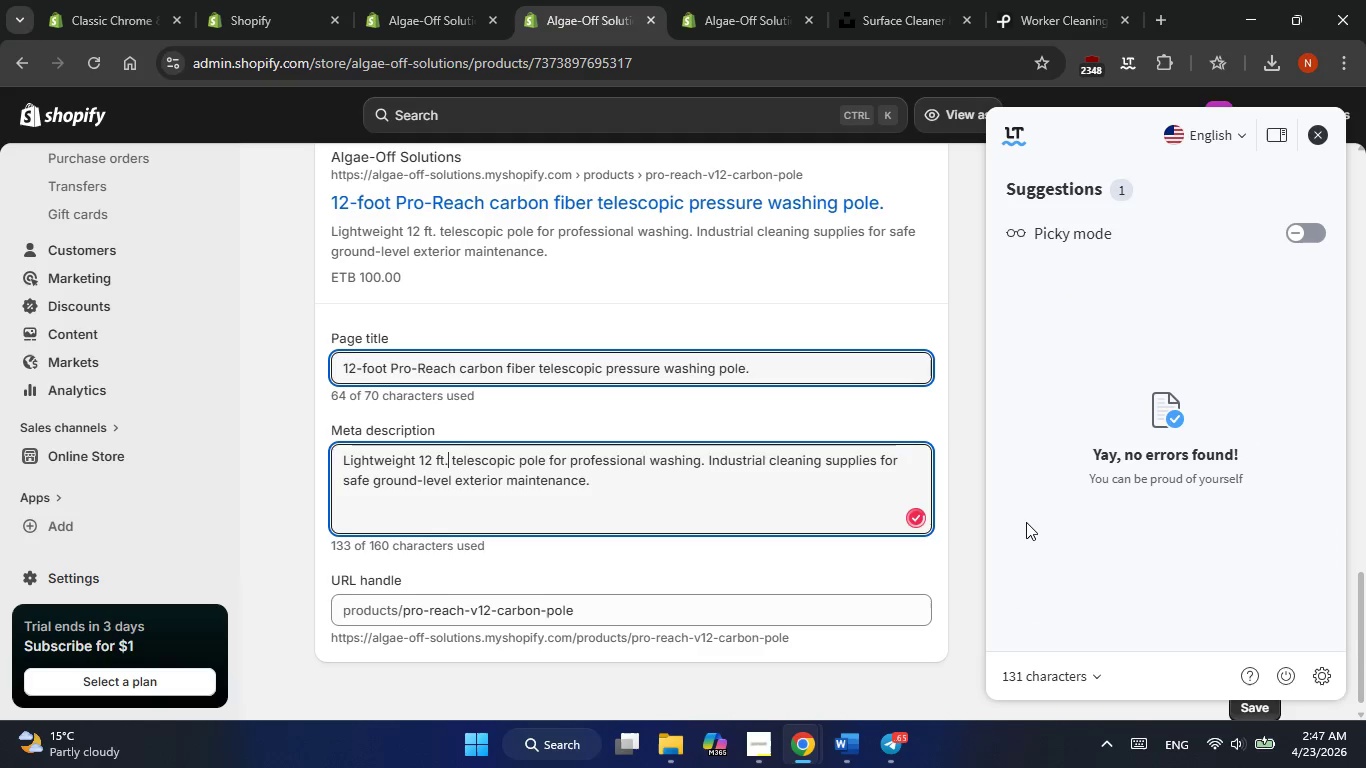 
left_click([1026, 522])
 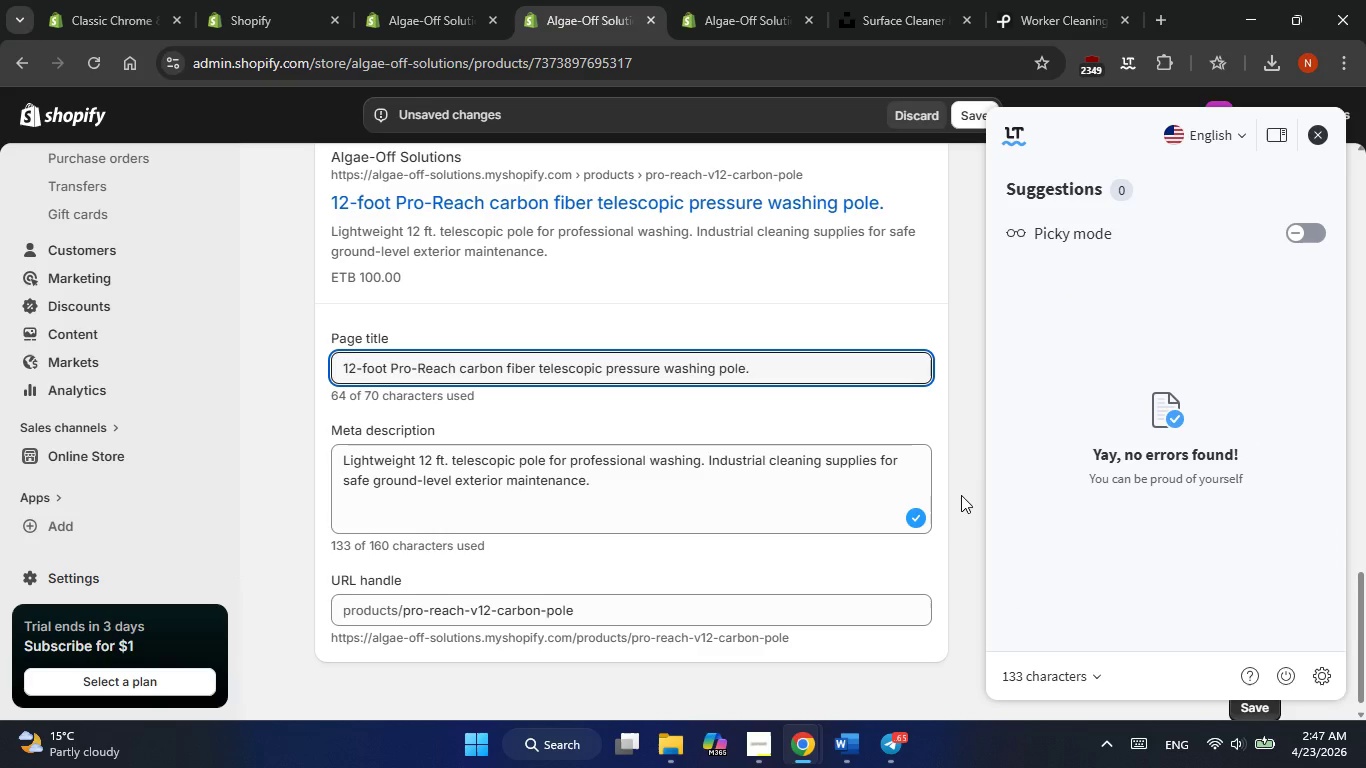 
wait(18.11)
 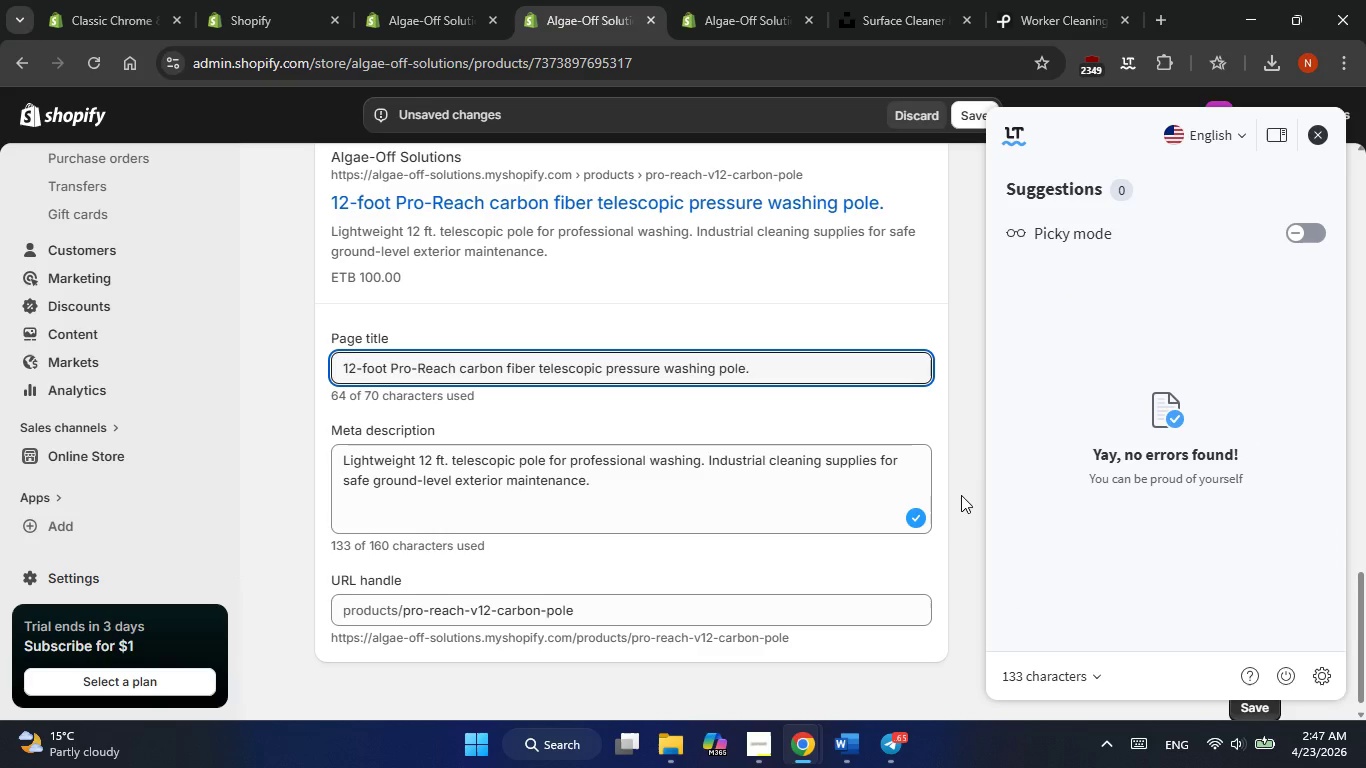 
left_click([1311, 135])
 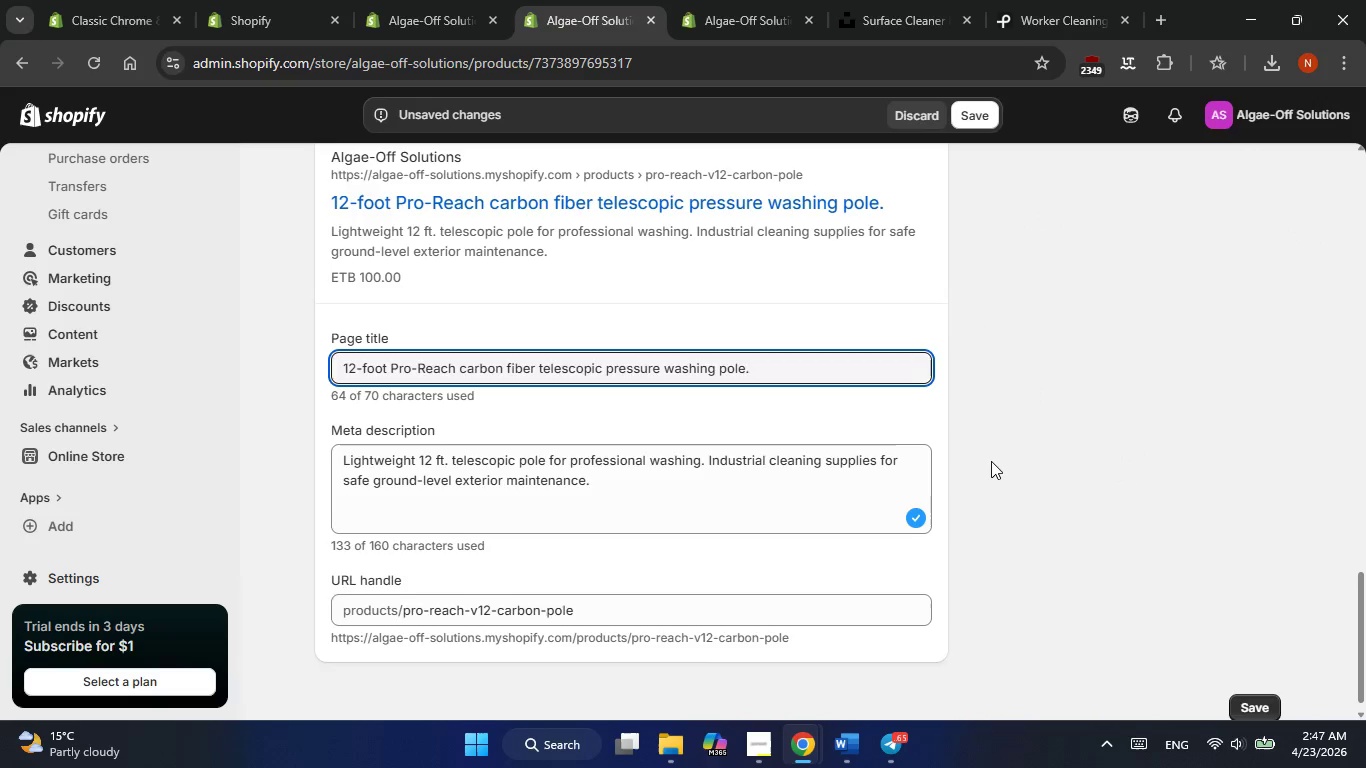 
scroll: coordinate [1174, 490], scroll_direction: up, amount: 21.0
 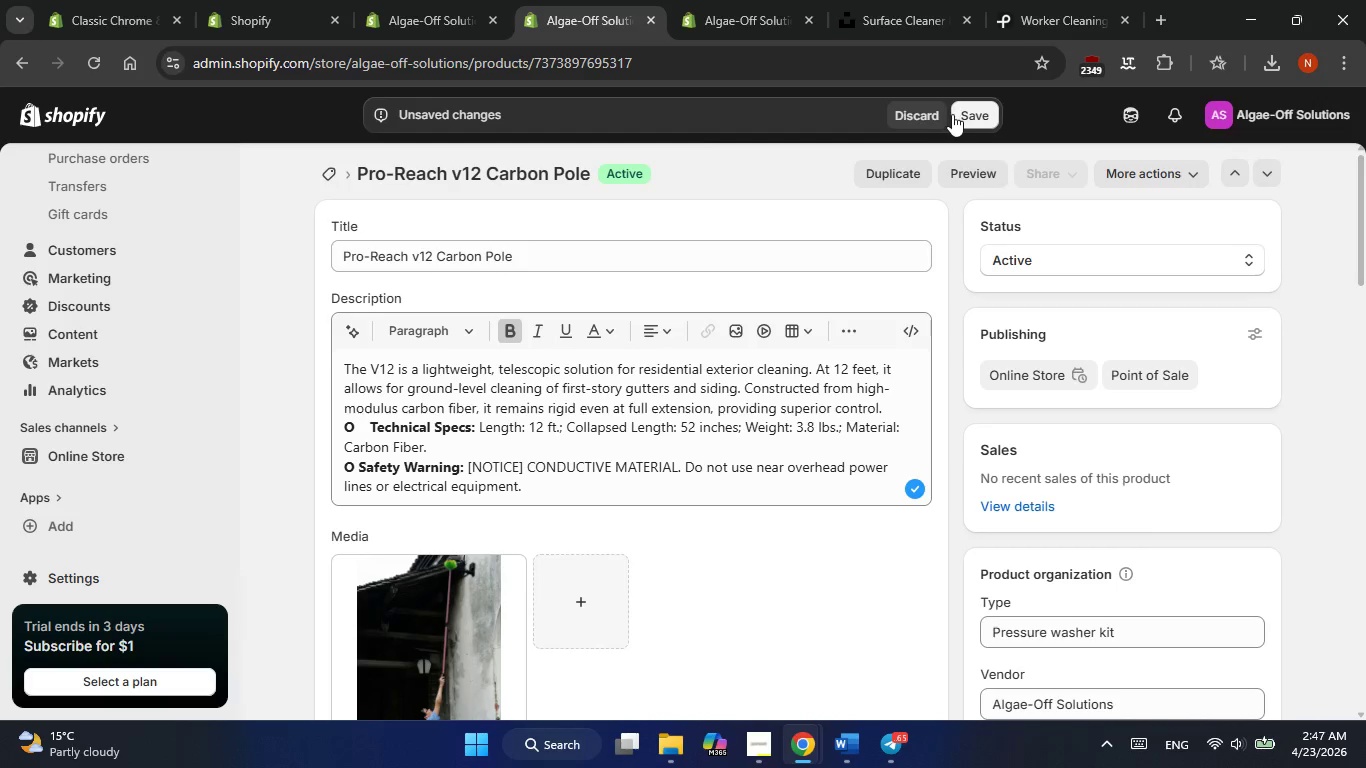 
left_click([965, 114])
 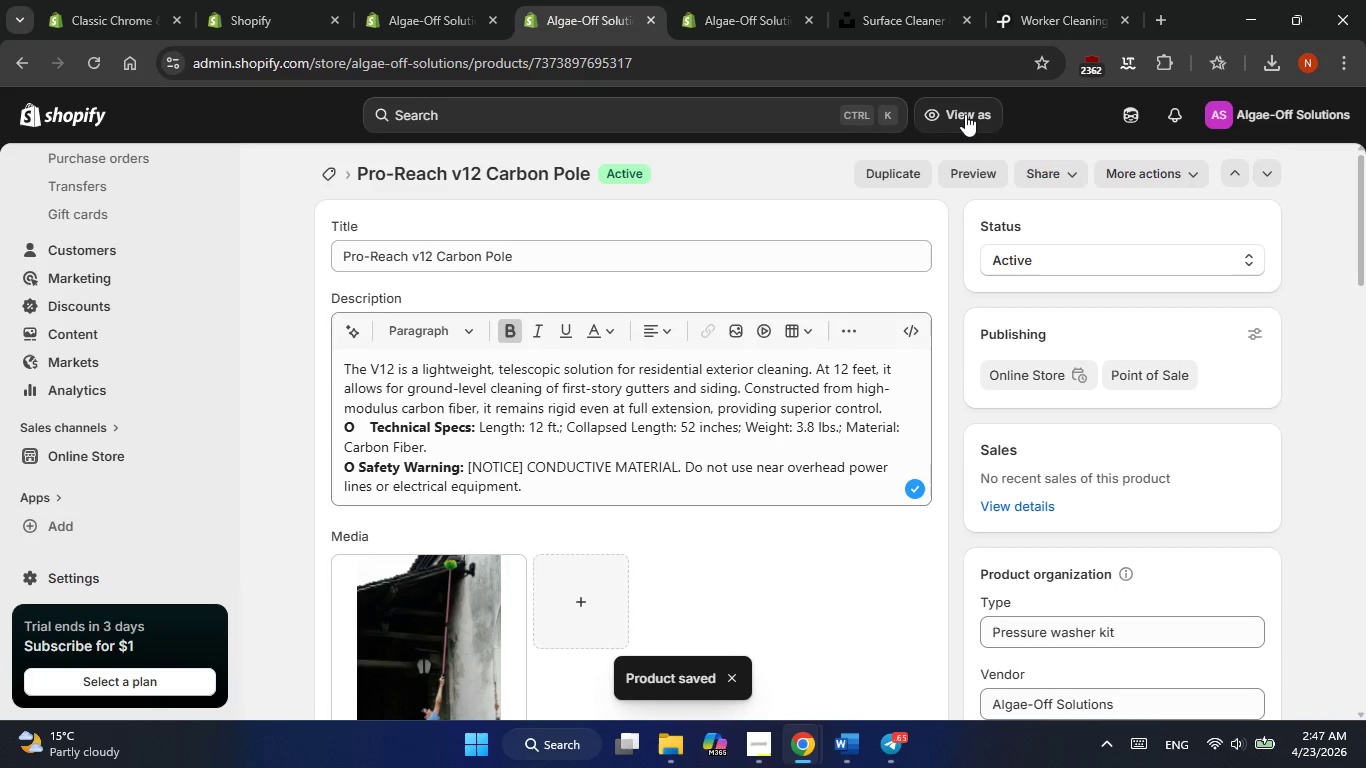 
wait(11.34)
 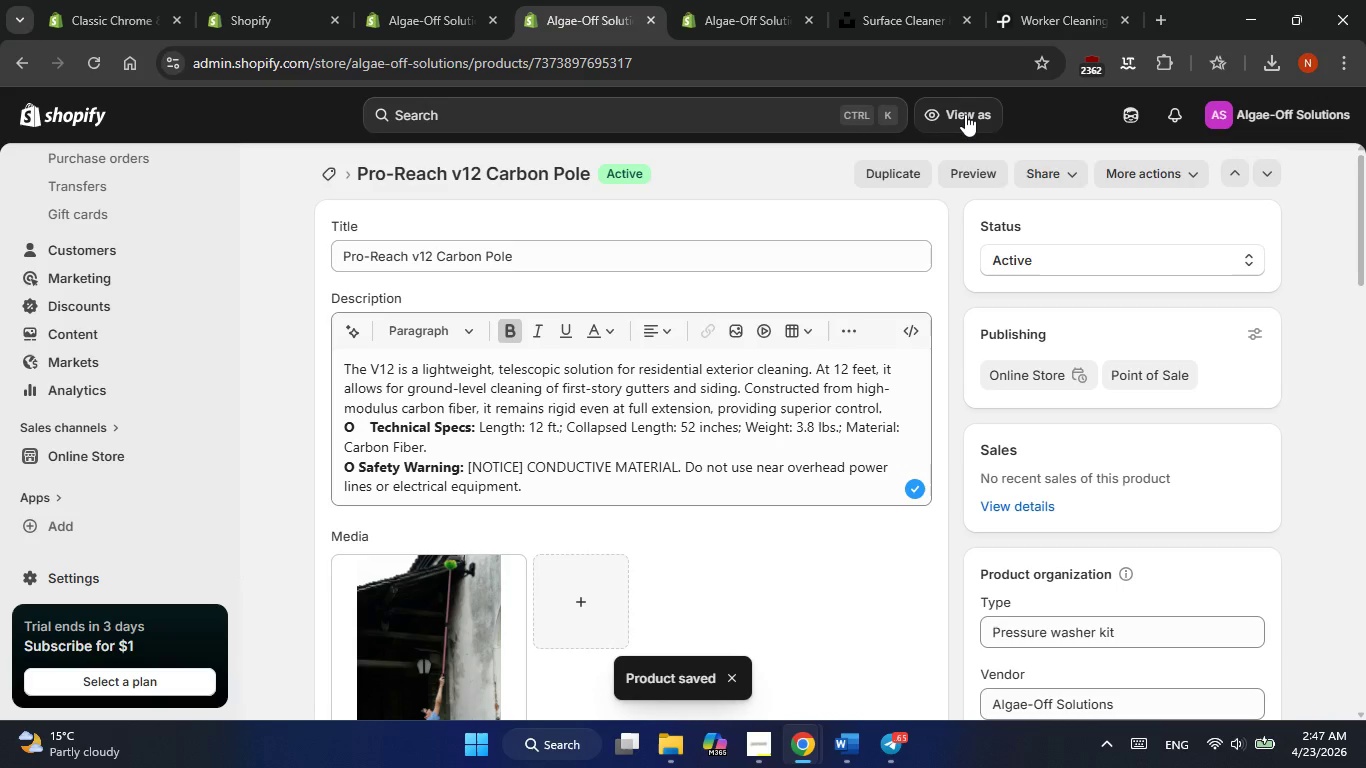 
scroll: coordinate [662, 575], scroll_direction: down, amount: 3.0
 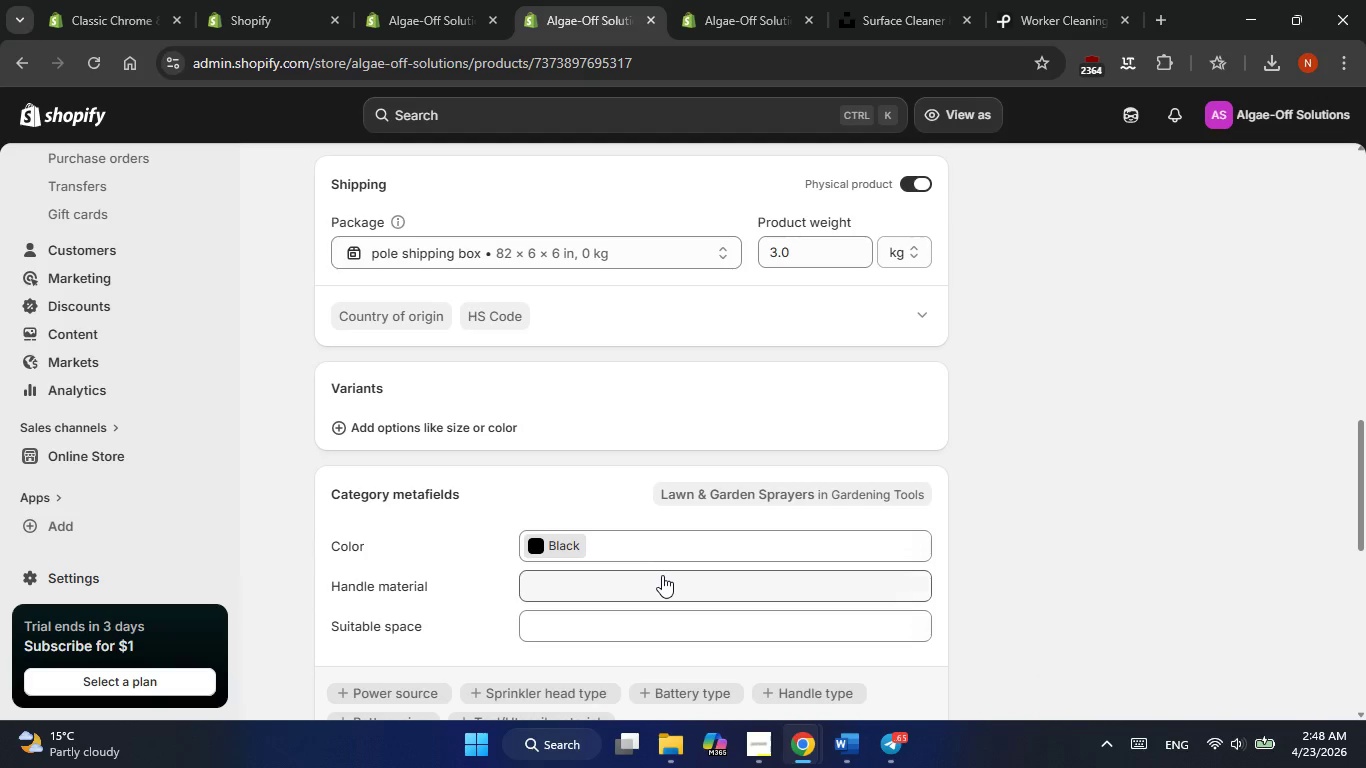 
scroll: coordinate [683, 524], scroll_direction: up, amount: 6.0
 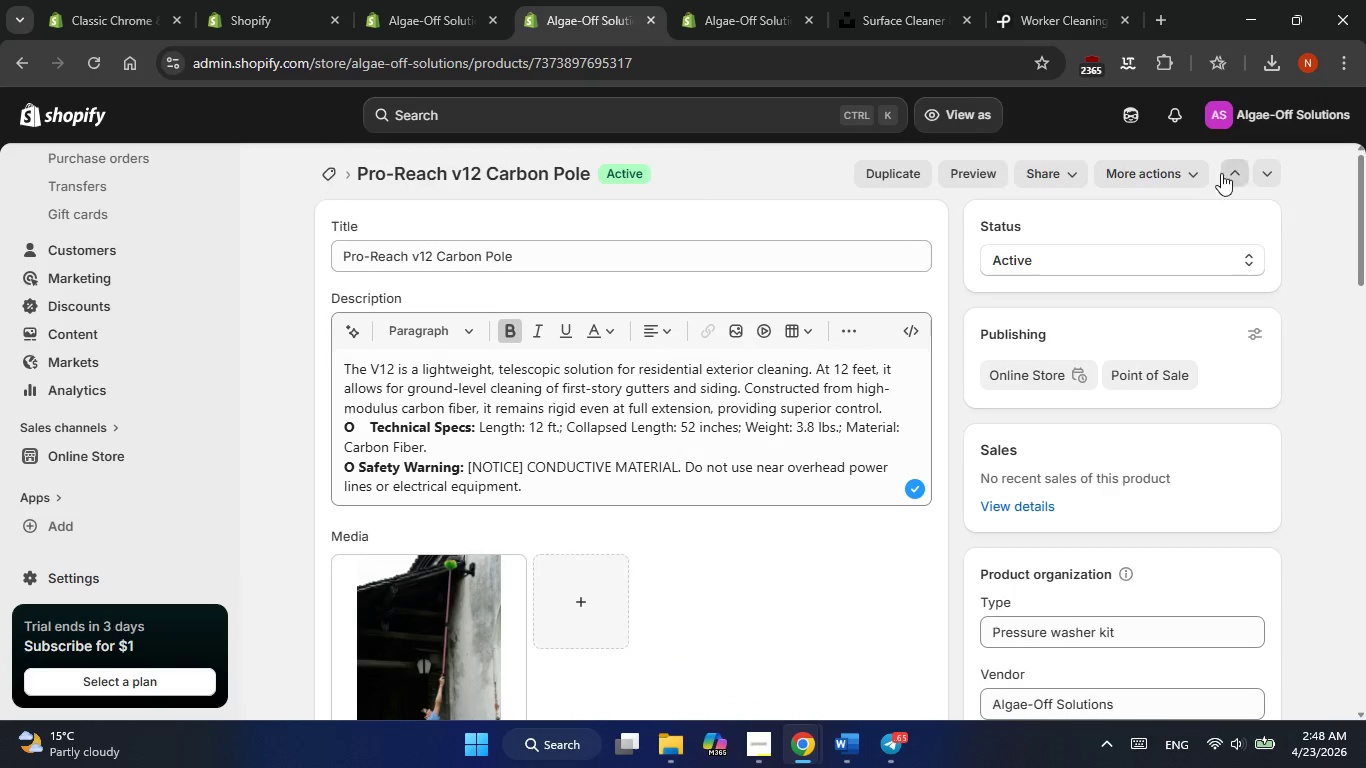 
left_click([1223, 173])
 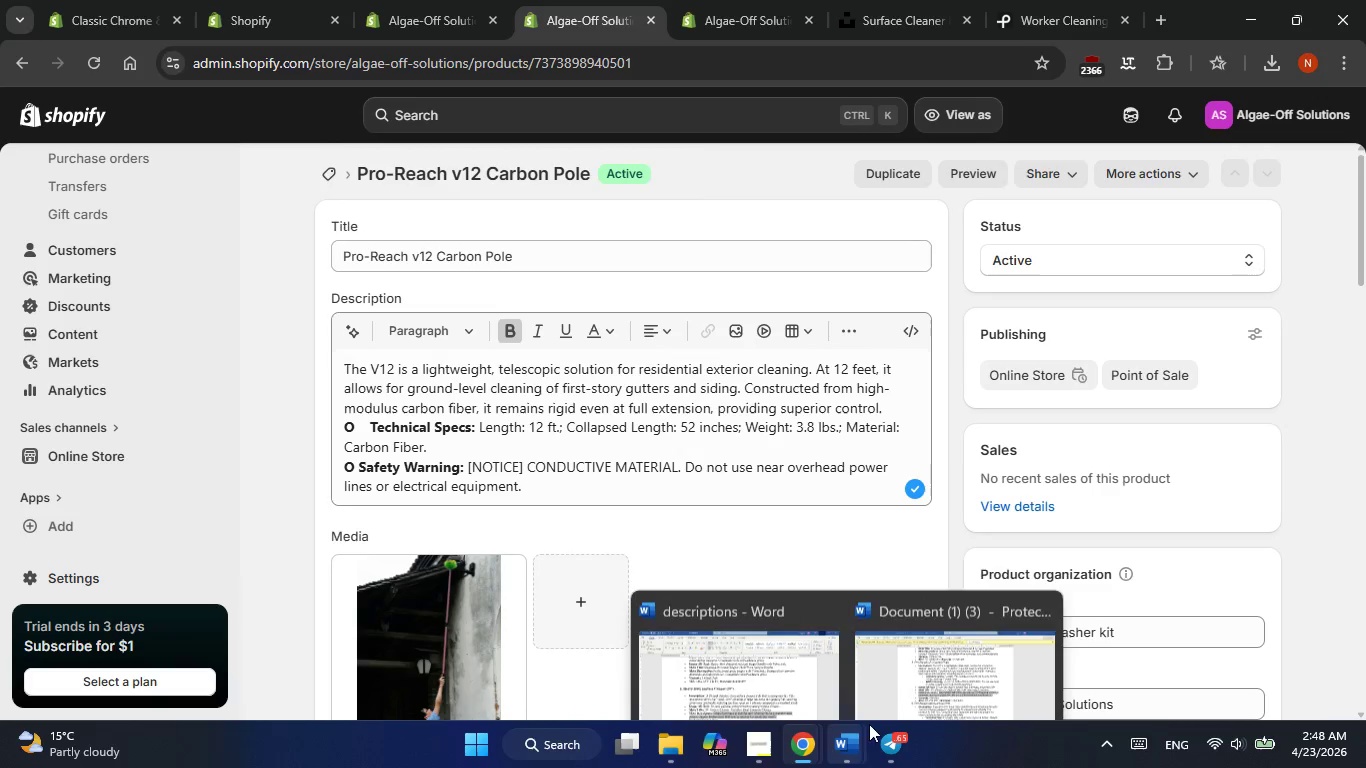 
left_click([941, 677])
 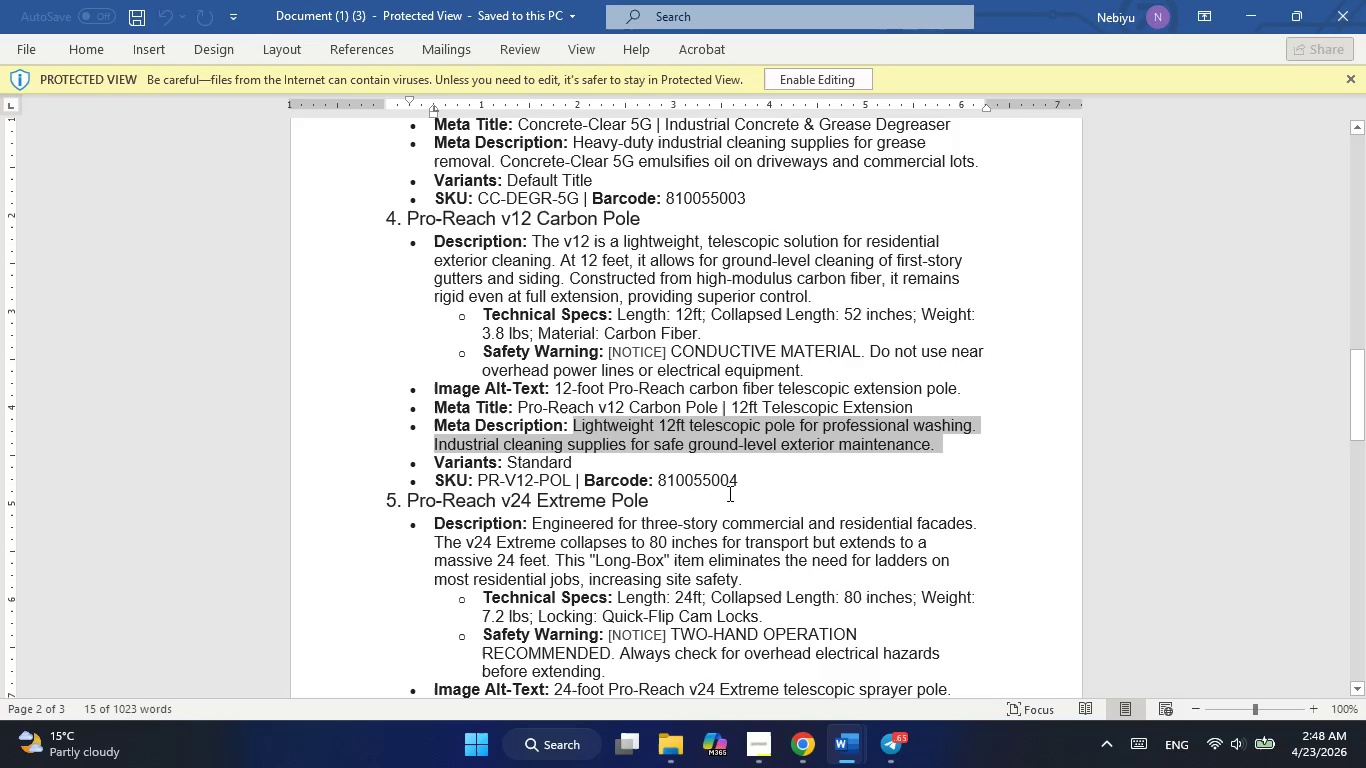 
scroll: coordinate [650, 467], scroll_direction: down, amount: 3.0
 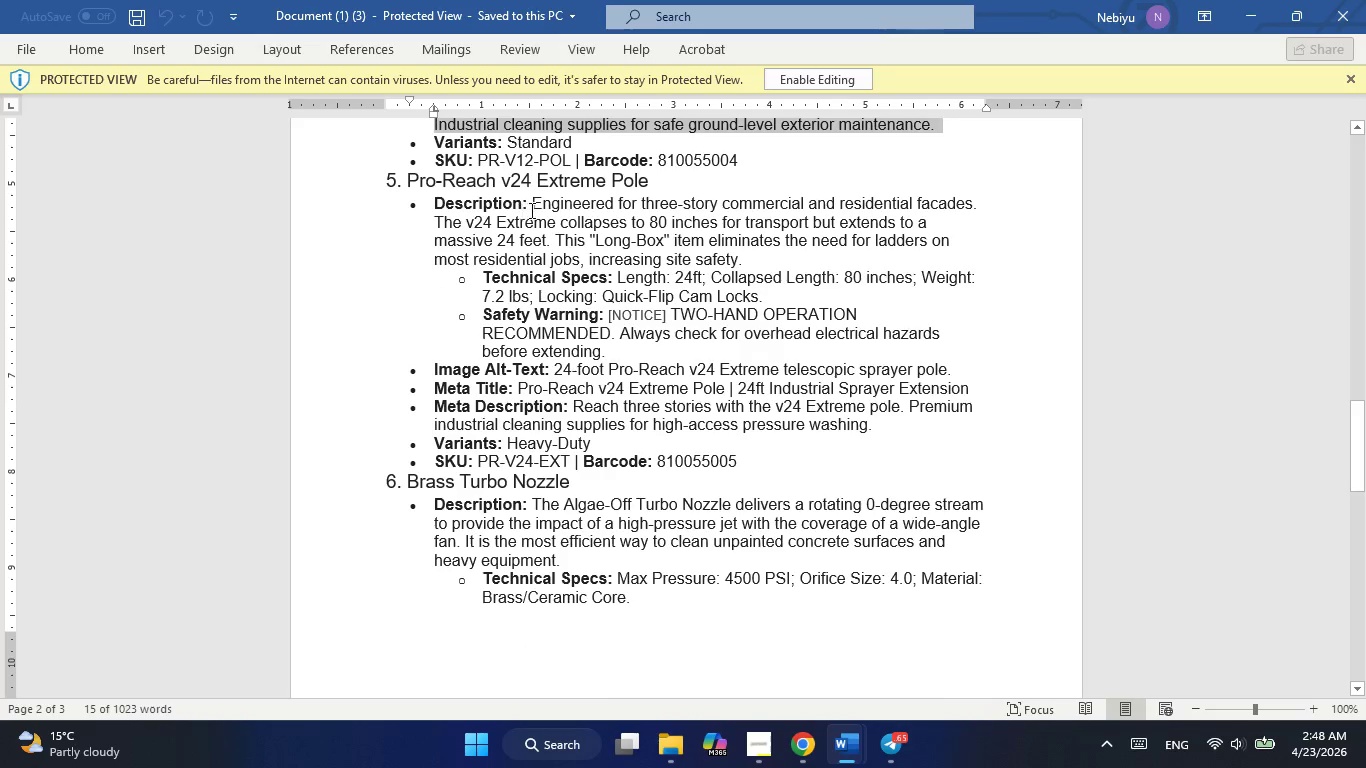 
left_click_drag(start_coordinate=[534, 204], to_coordinate=[610, 347])
 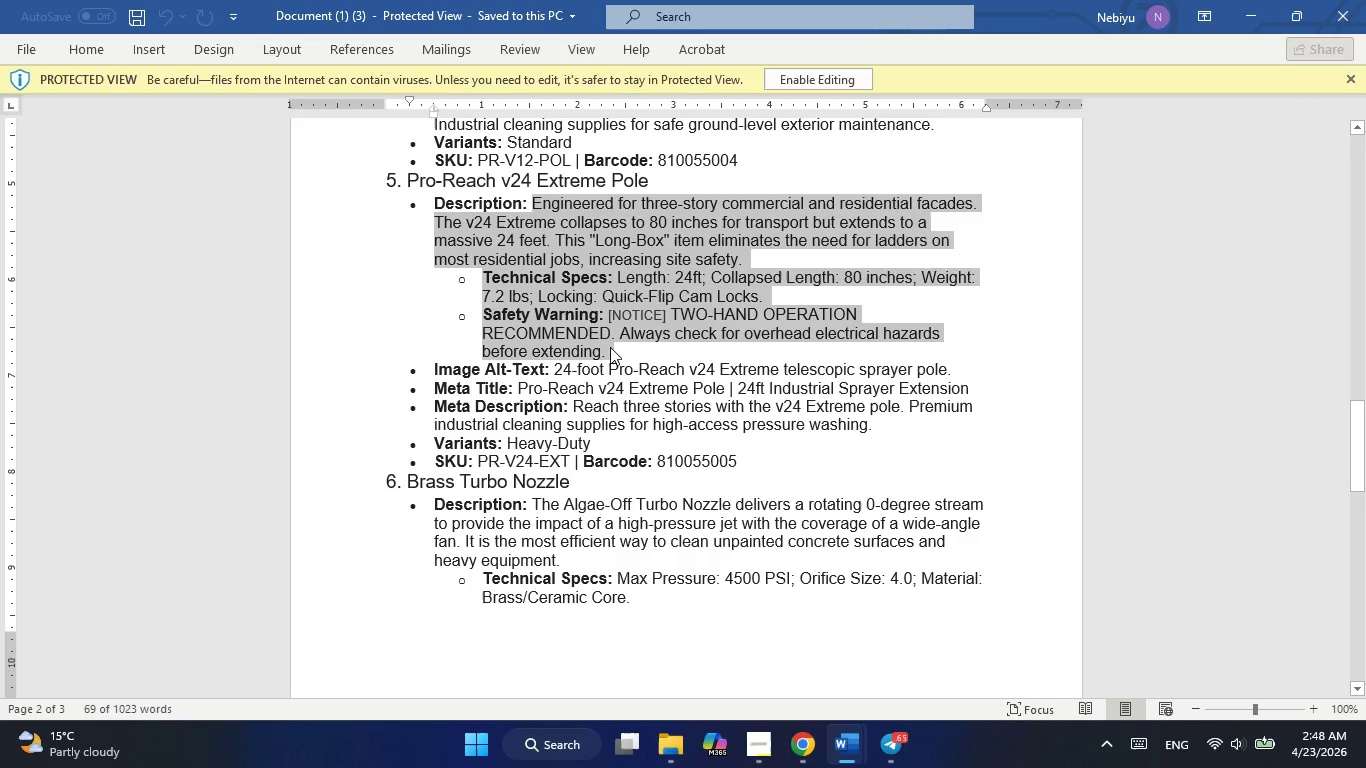 
key(Control+C)
 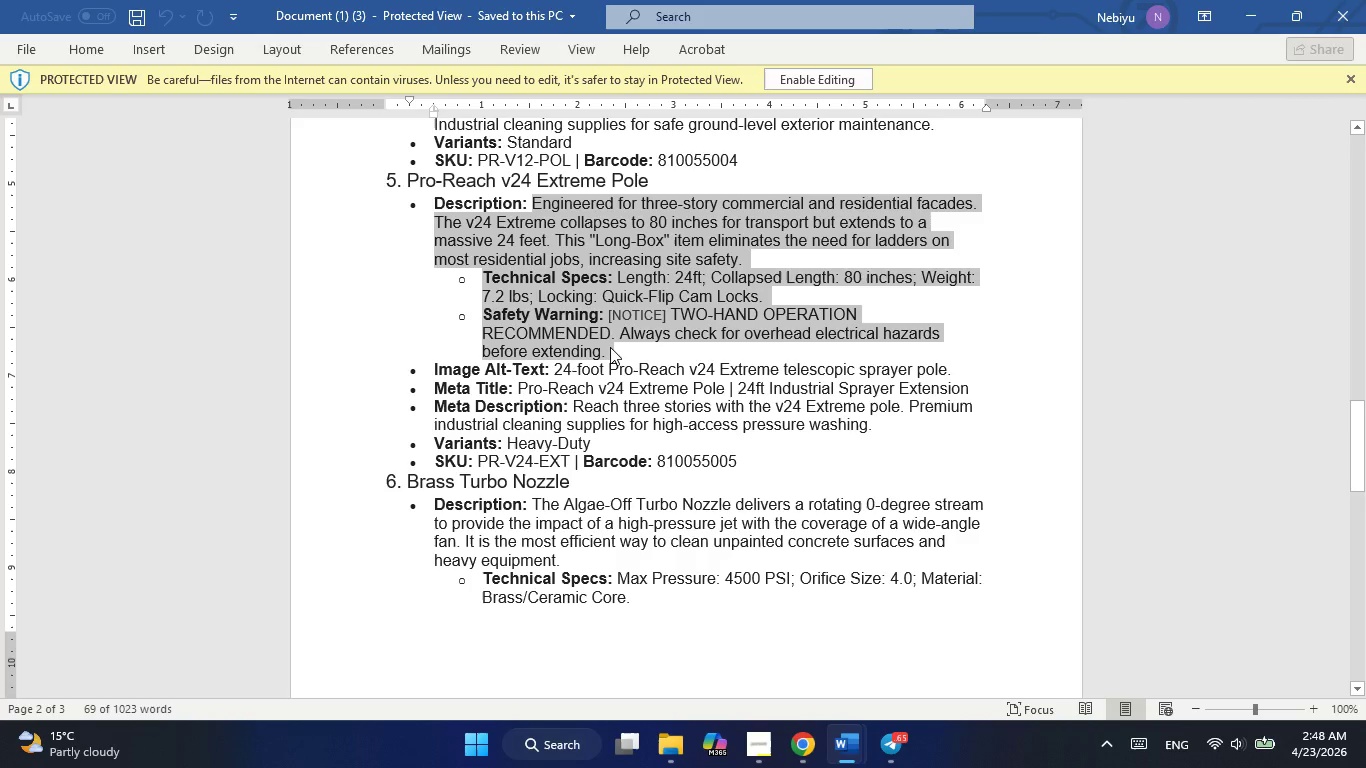 
key(Alt+AltLeft)
 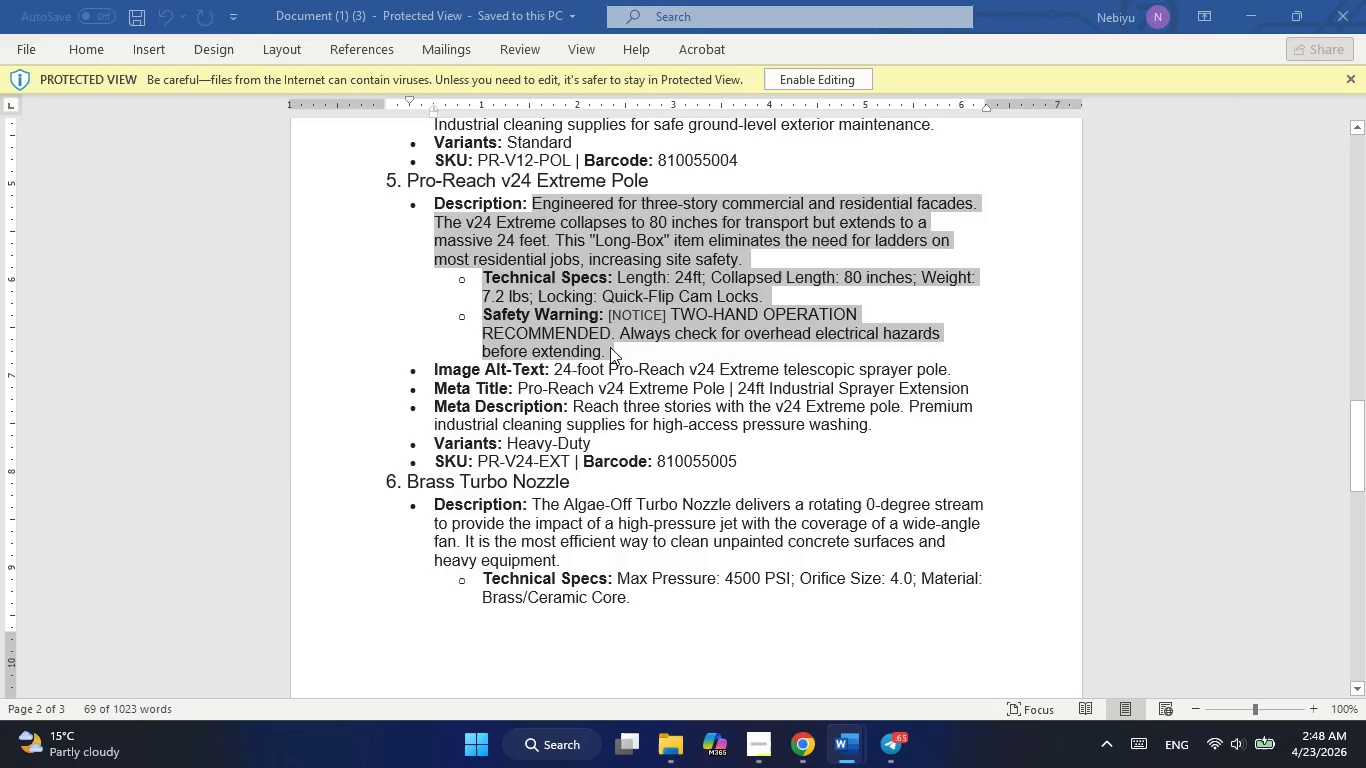 
key(Alt+Tab)
 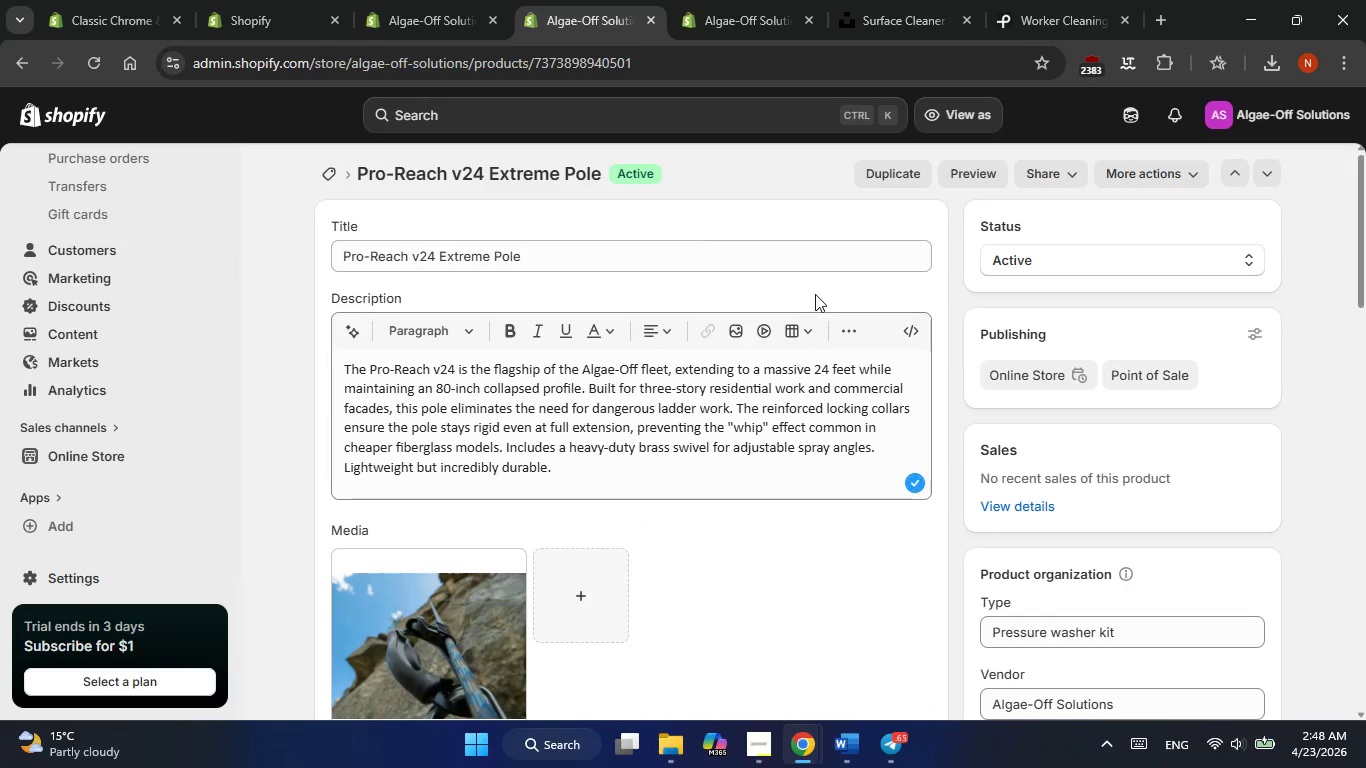 
double_click([806, 447])
 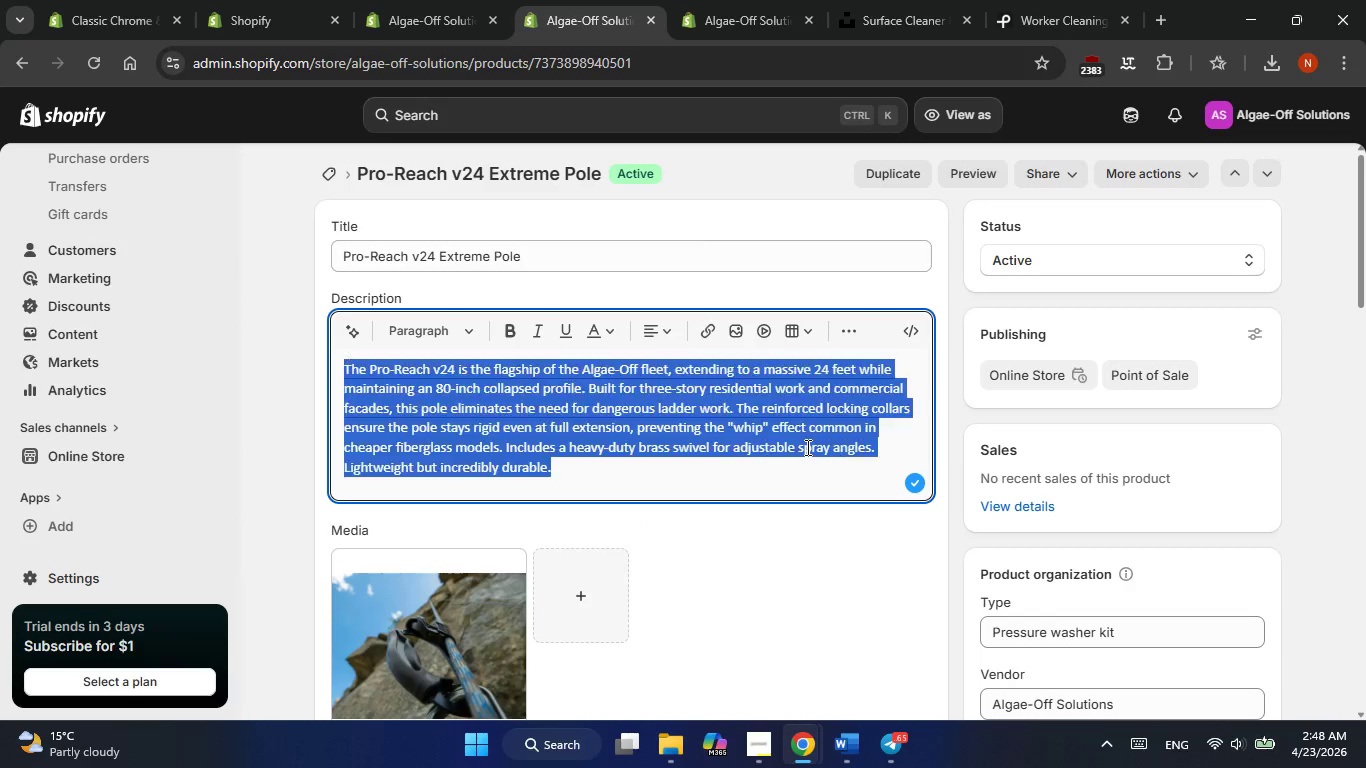 
triple_click([806, 447])
 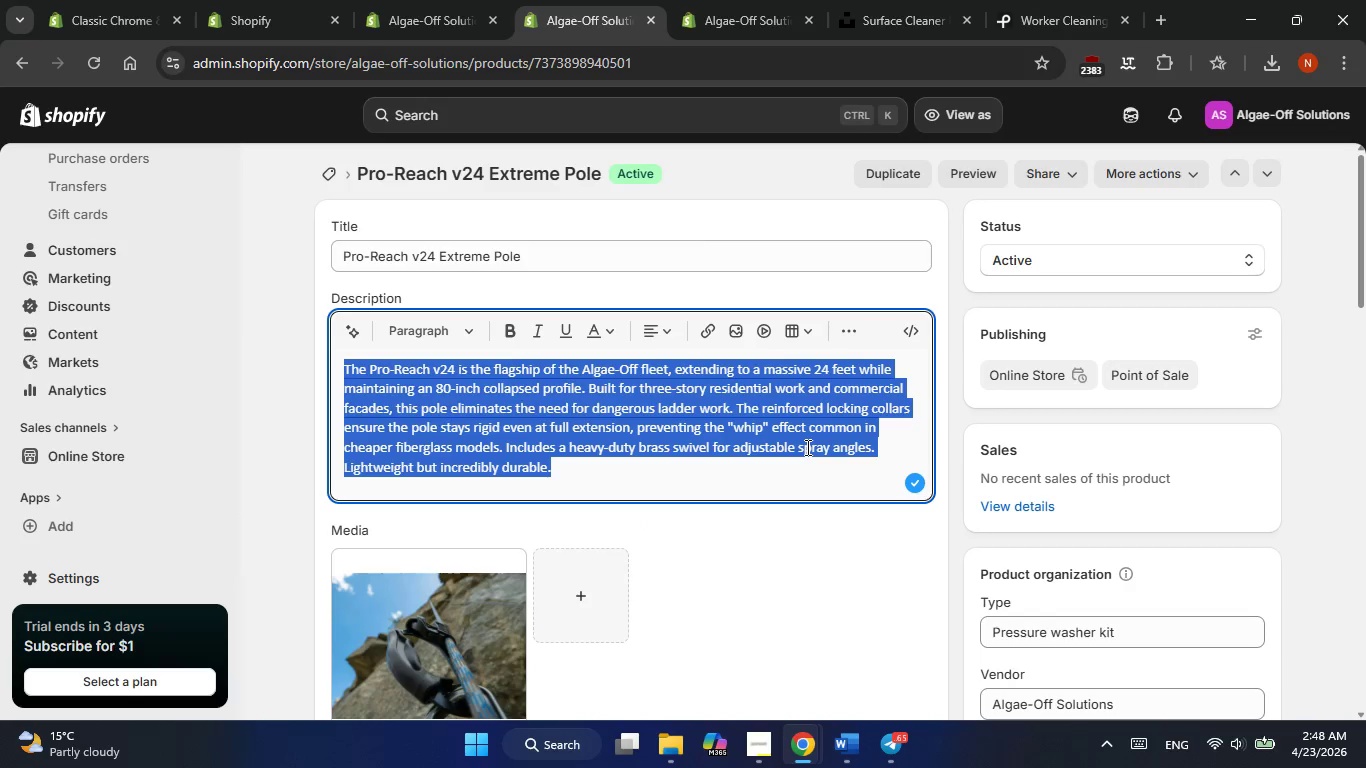 
right_click([806, 447])
 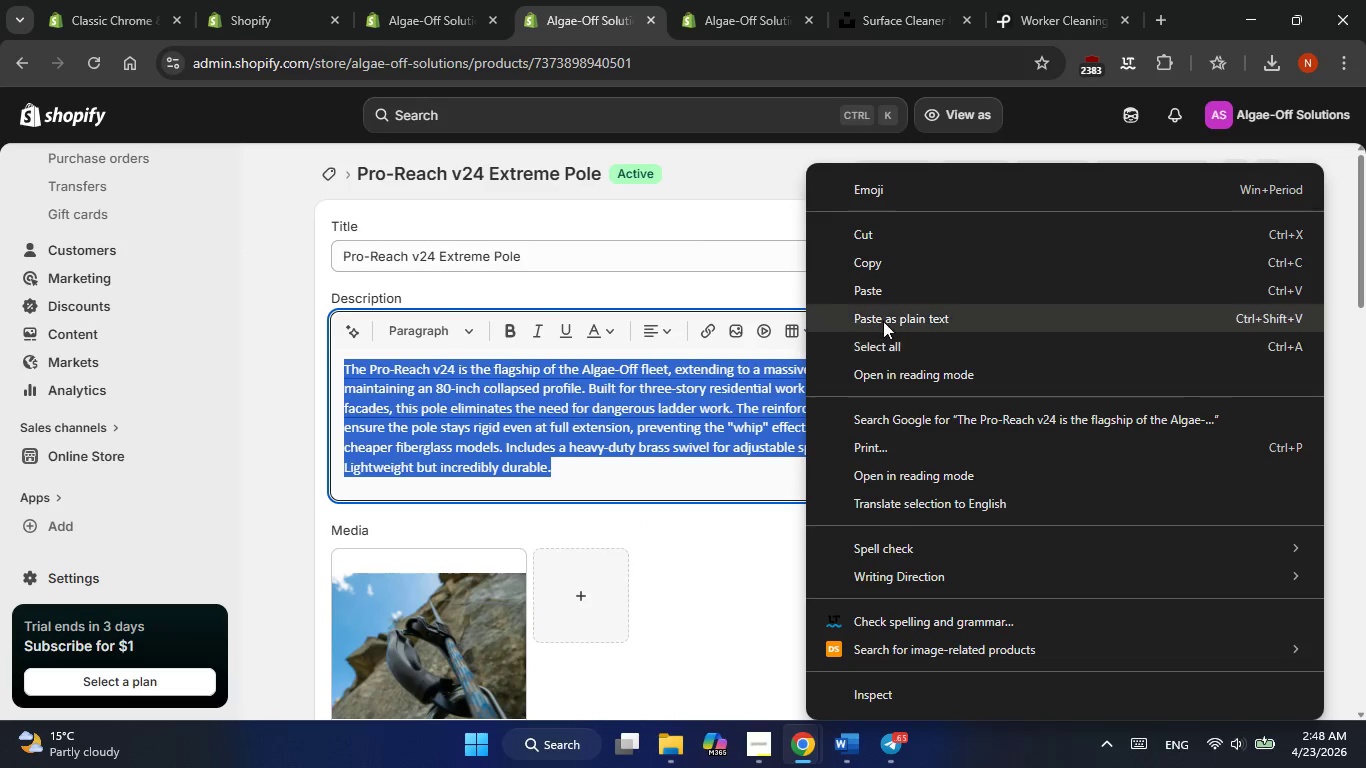 
left_click([883, 319])
 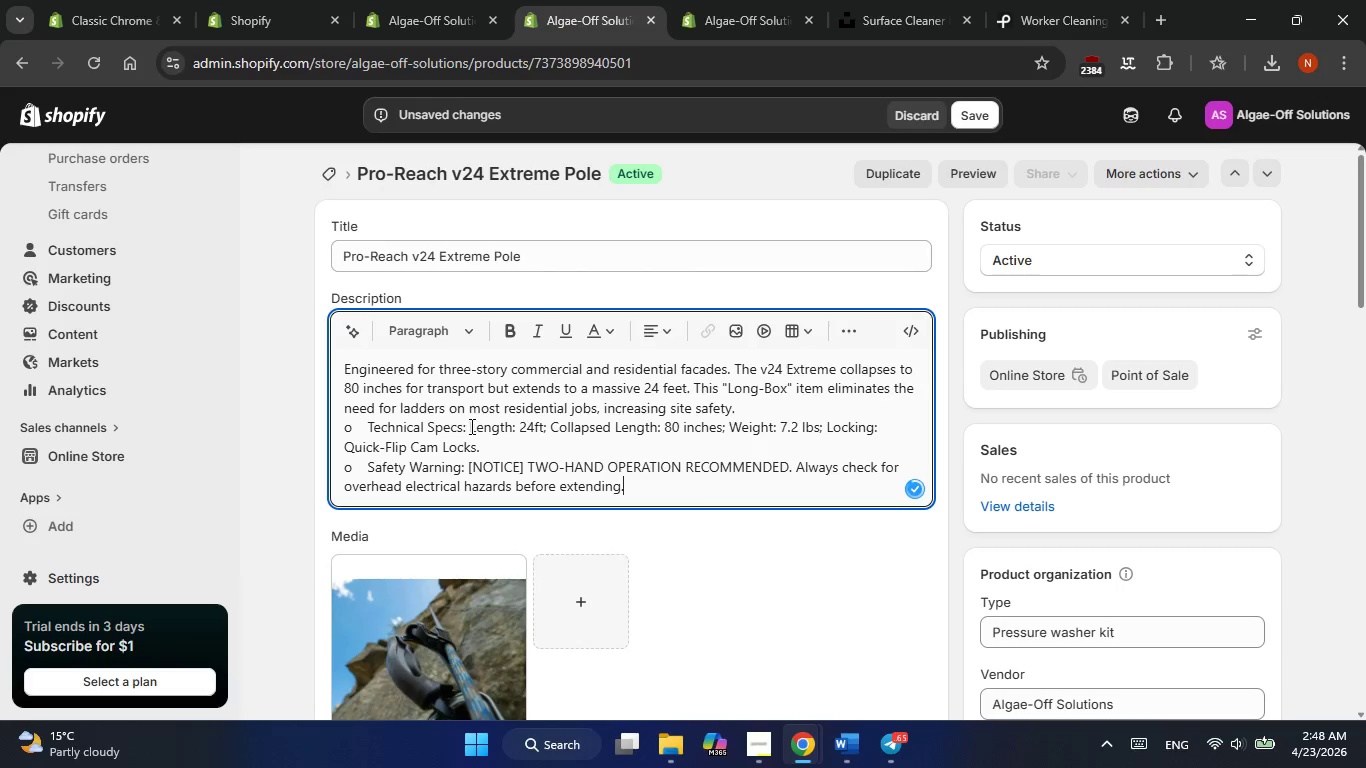 
left_click_drag(start_coordinate=[466, 426], to_coordinate=[324, 425])
 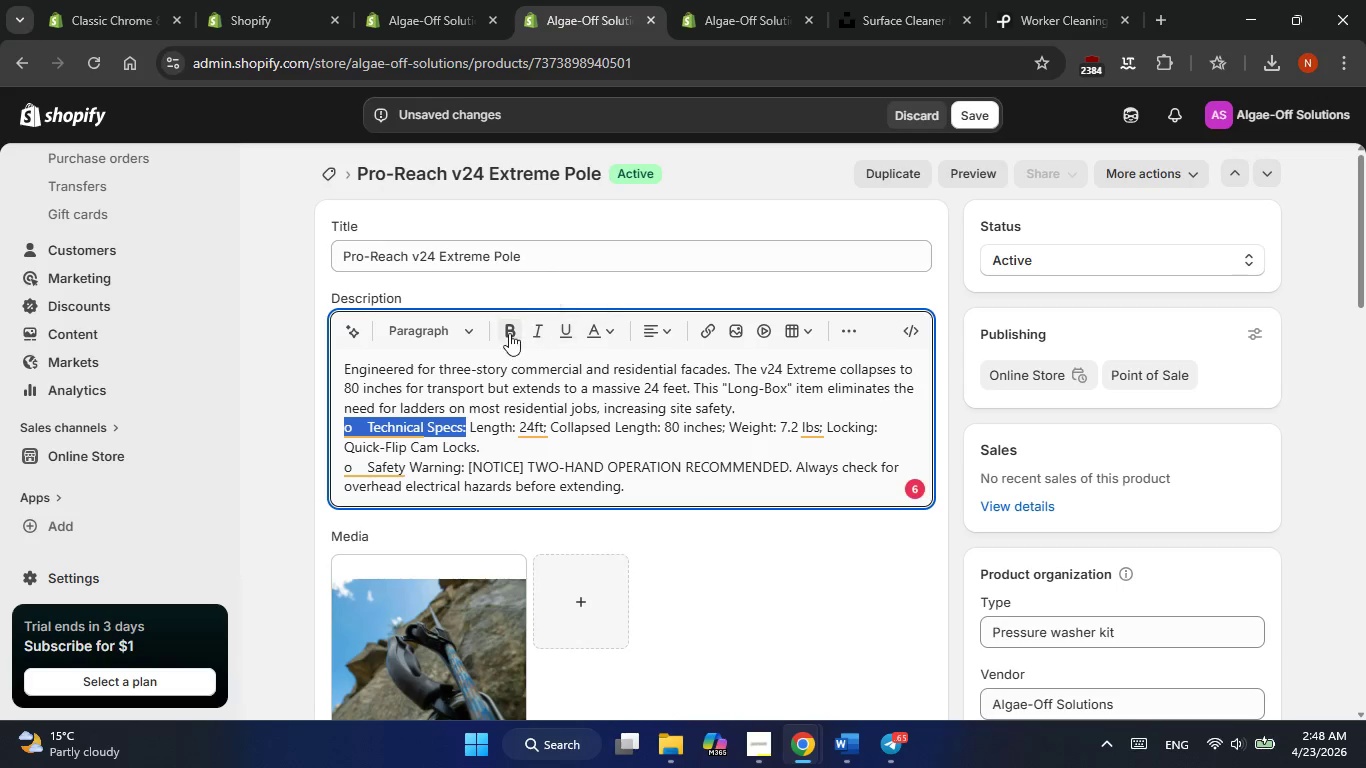 
left_click([508, 332])
 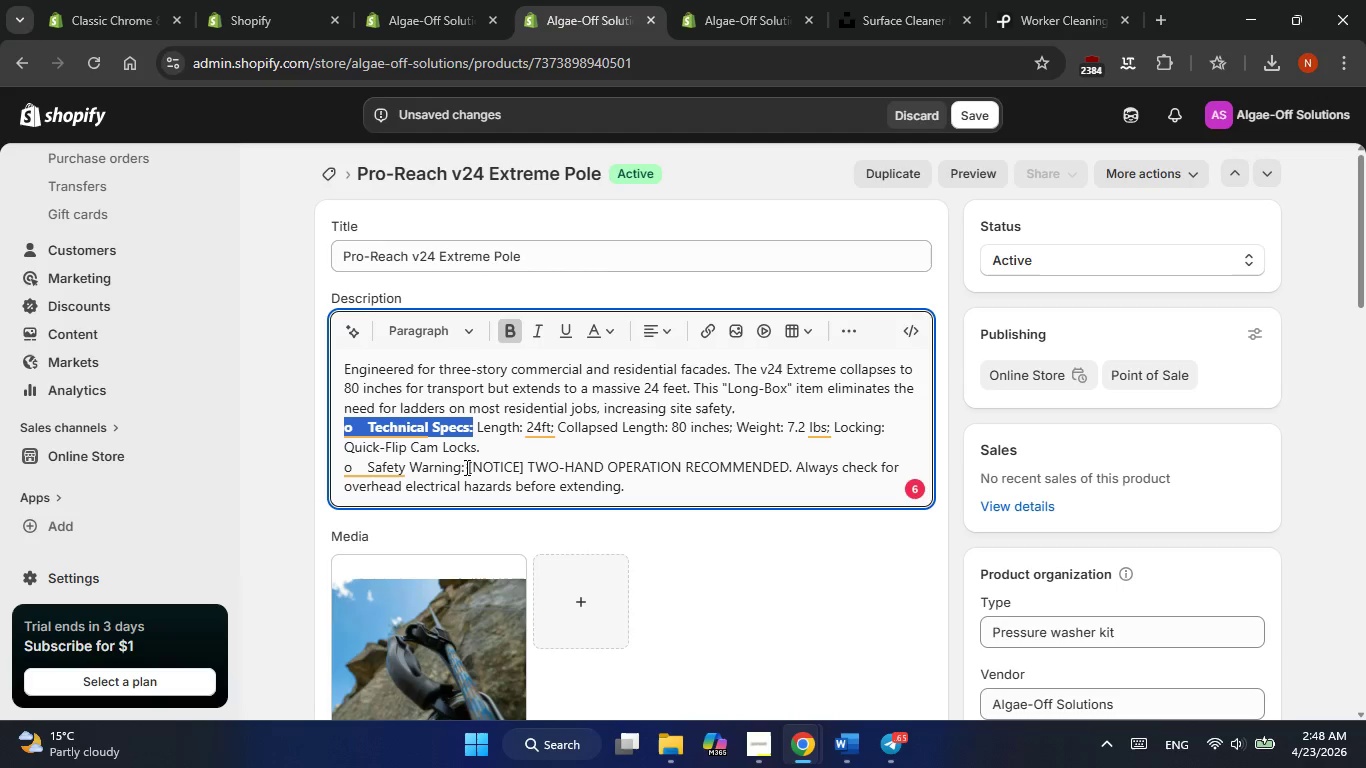 
left_click_drag(start_coordinate=[466, 467], to_coordinate=[346, 469])
 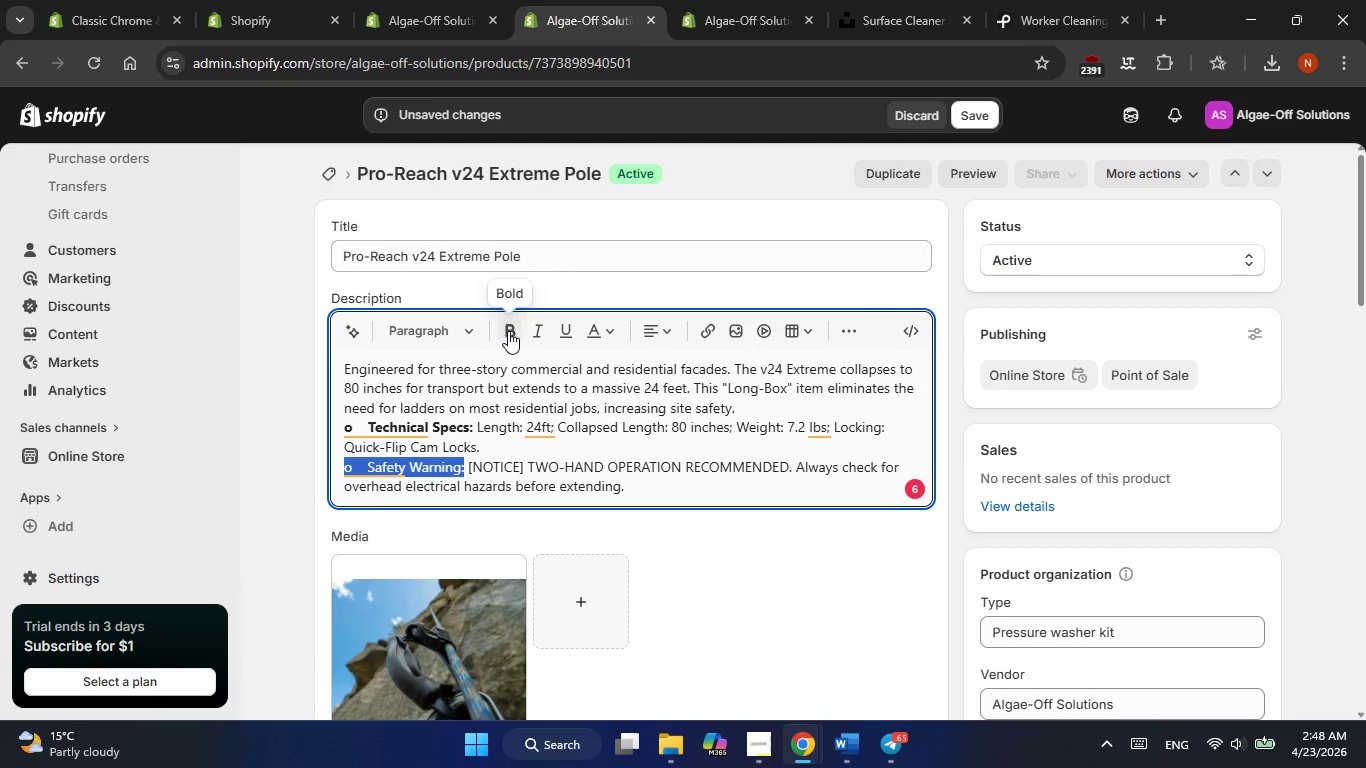 
left_click([510, 330])
 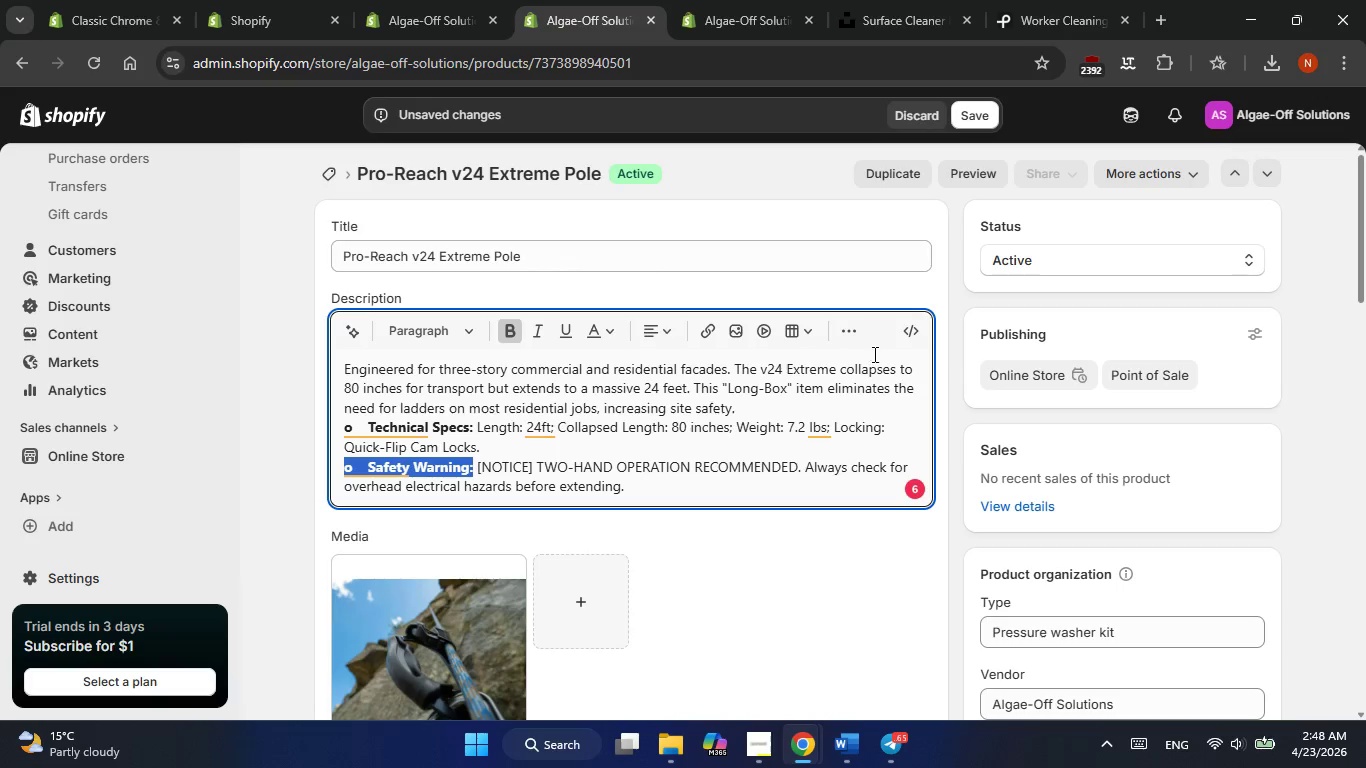 
scroll: coordinate [879, 358], scroll_direction: down, amount: 6.0
 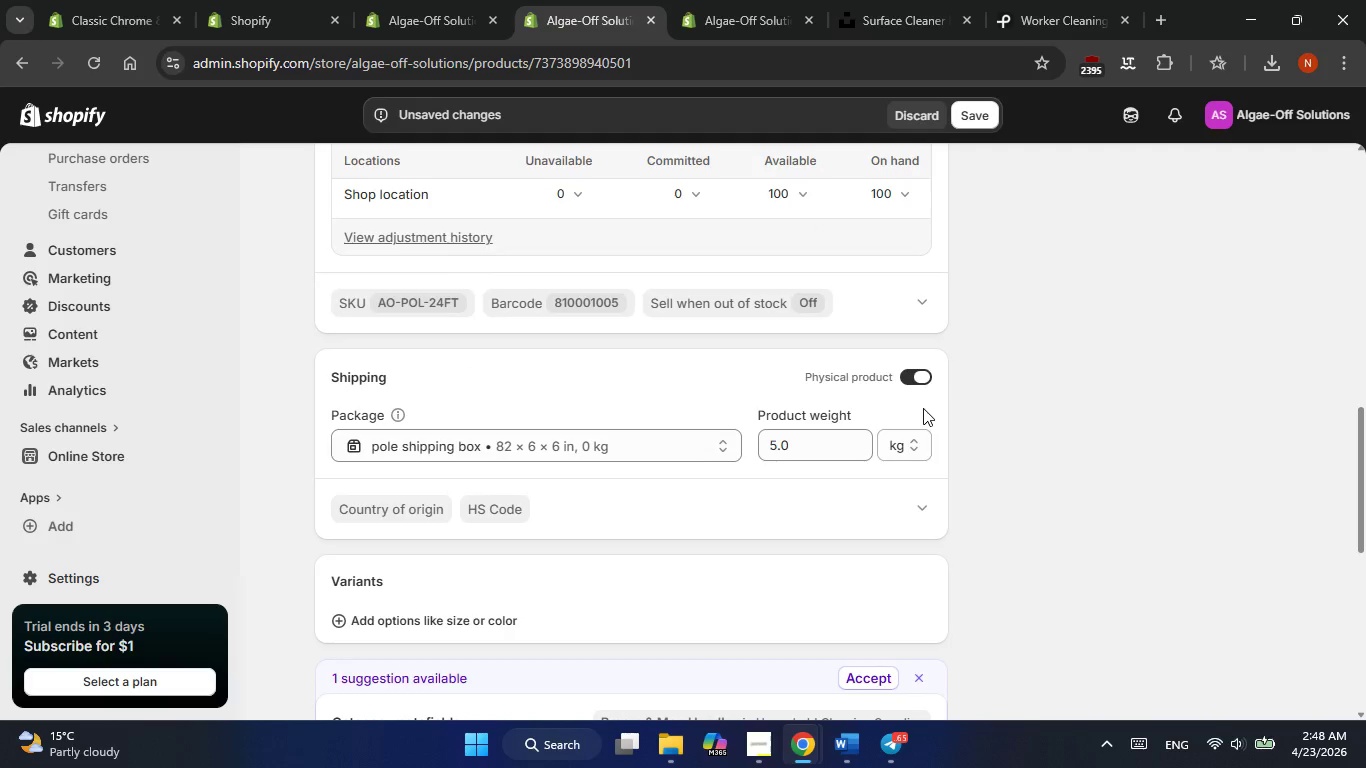 
scroll: coordinate [923, 408], scroll_direction: up, amount: 4.0
 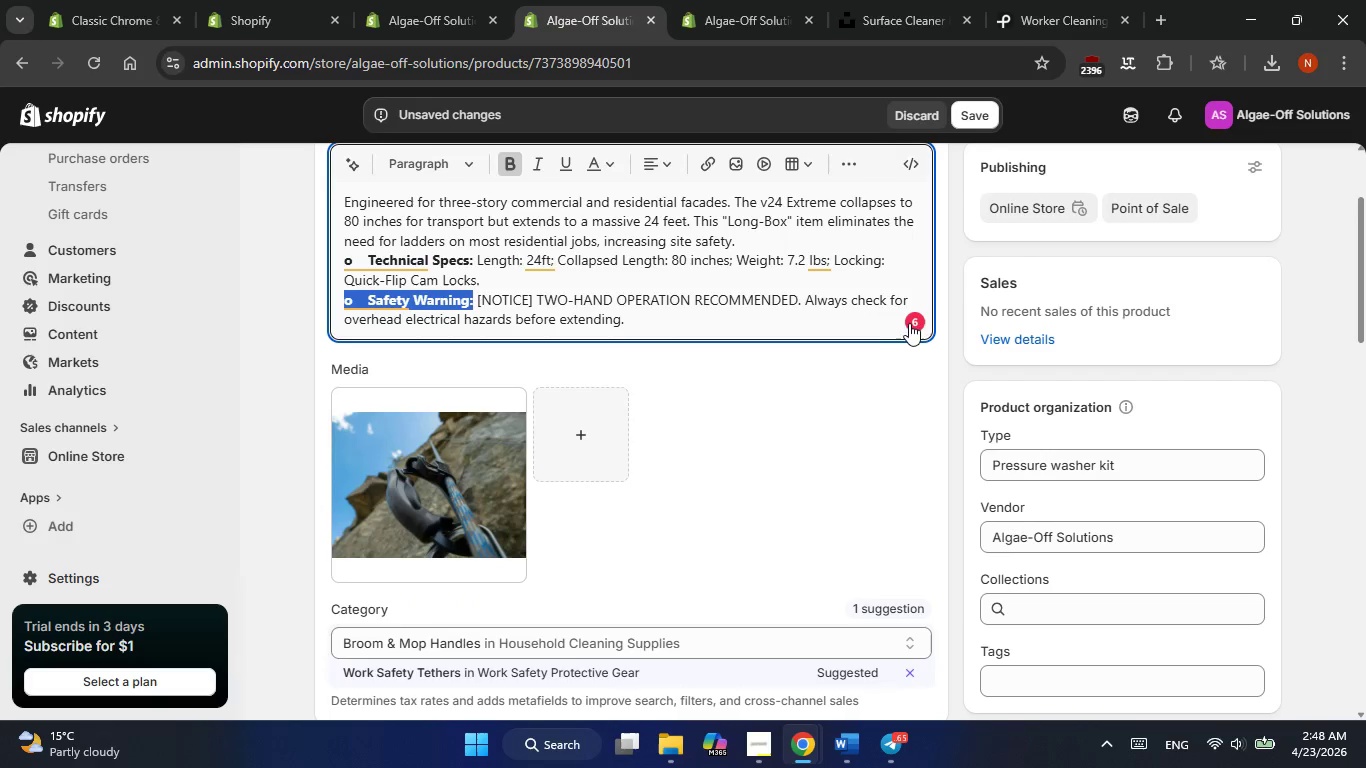 
left_click([910, 319])
 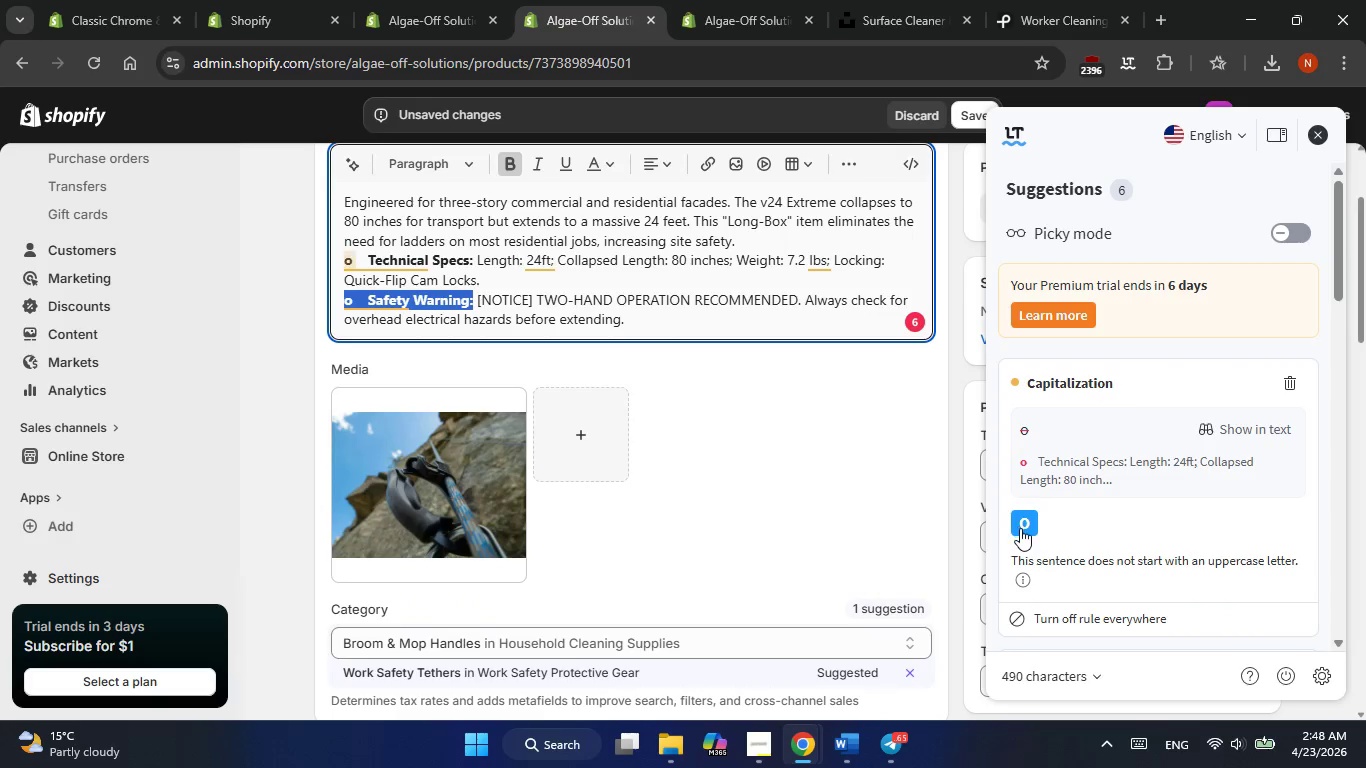 
left_click([1020, 528])
 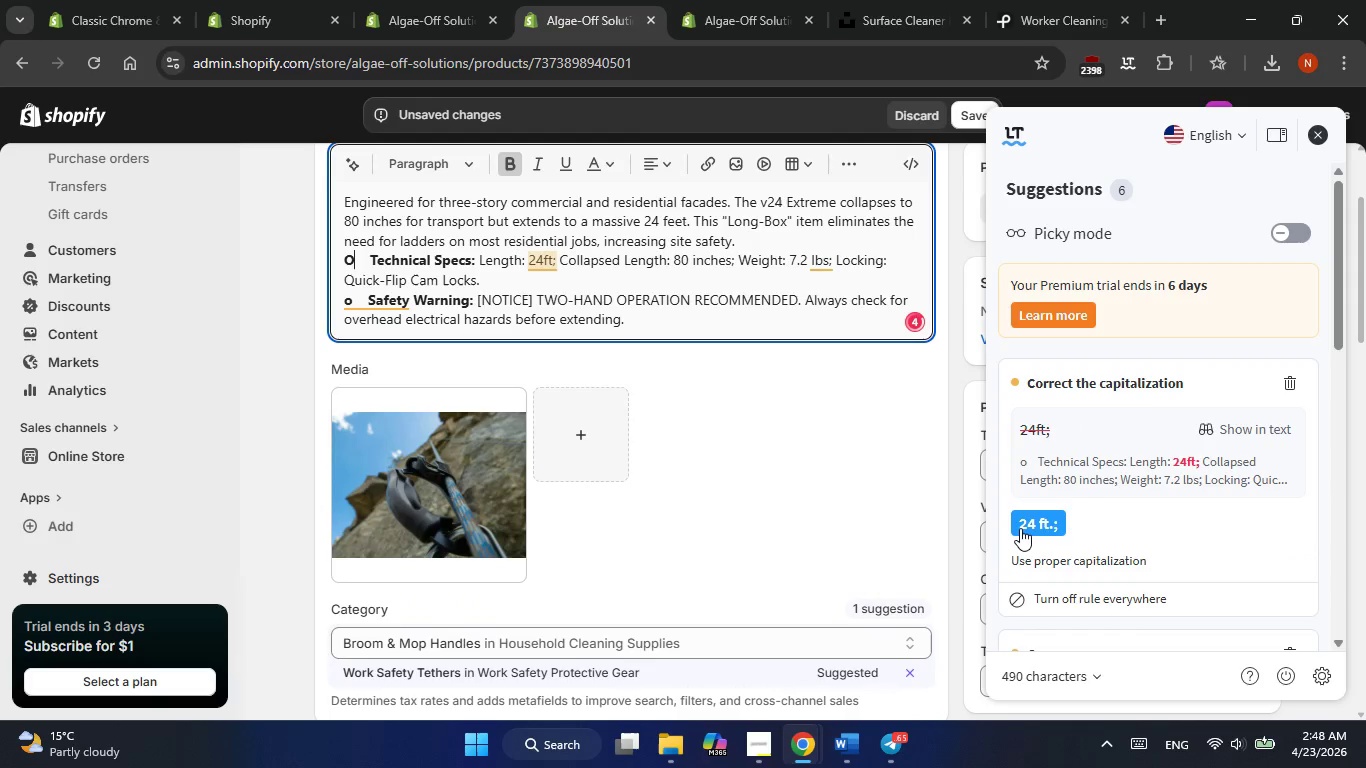 
left_click([1020, 528])
 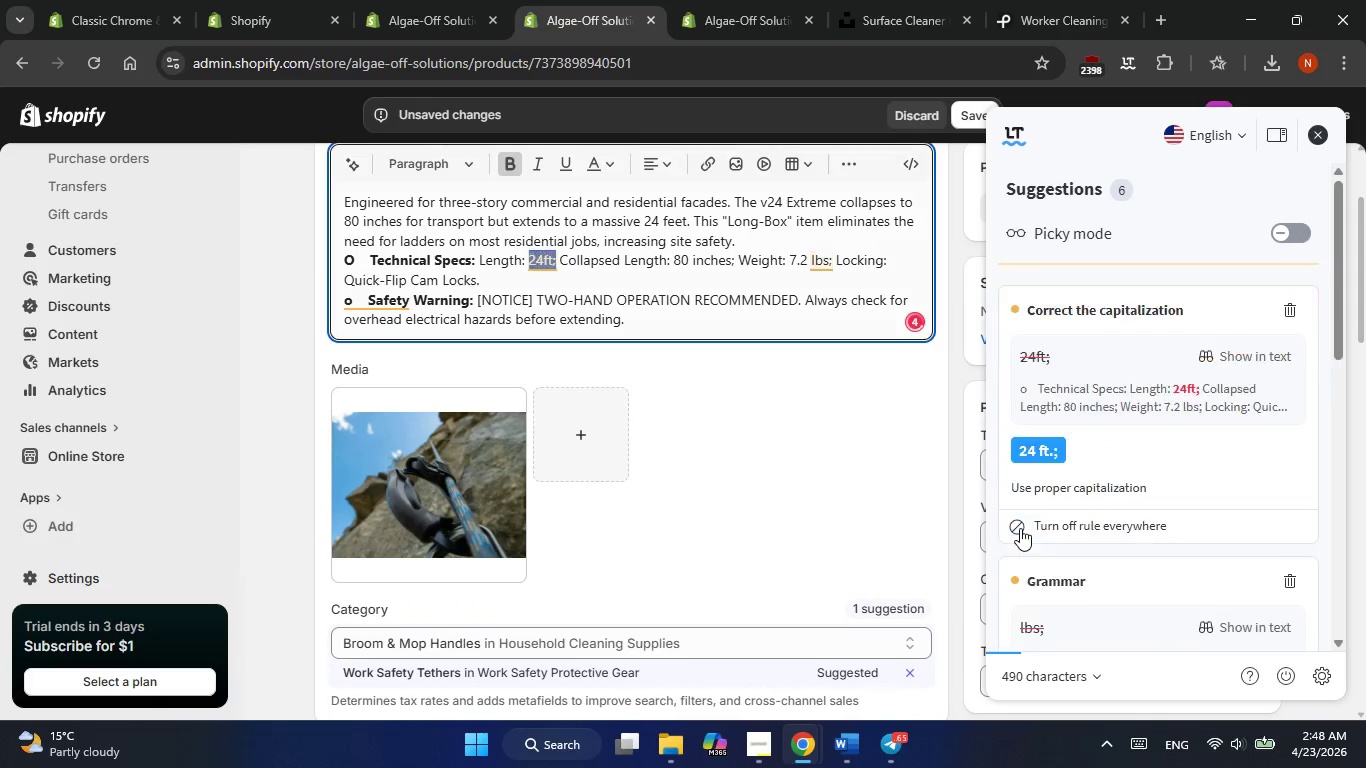 
left_click([1020, 528])
 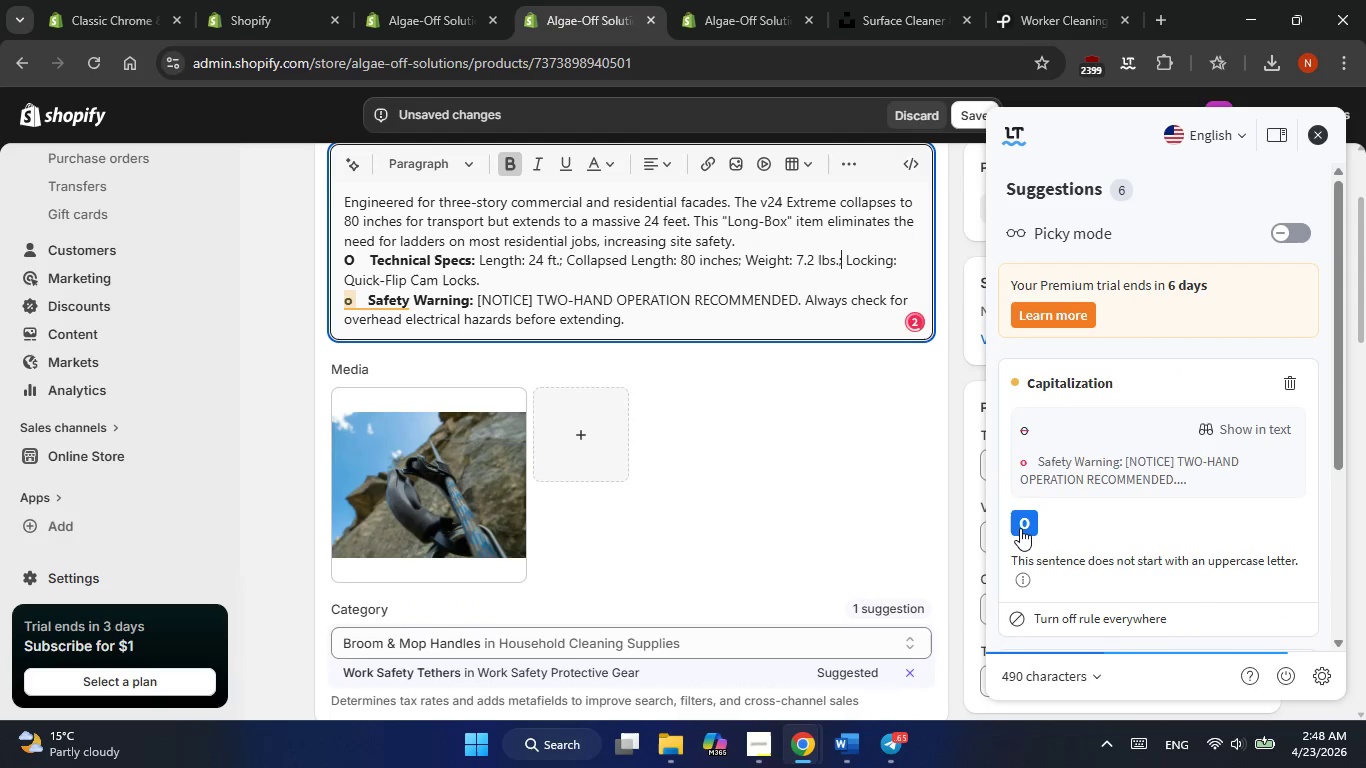 
left_click([1020, 528])
 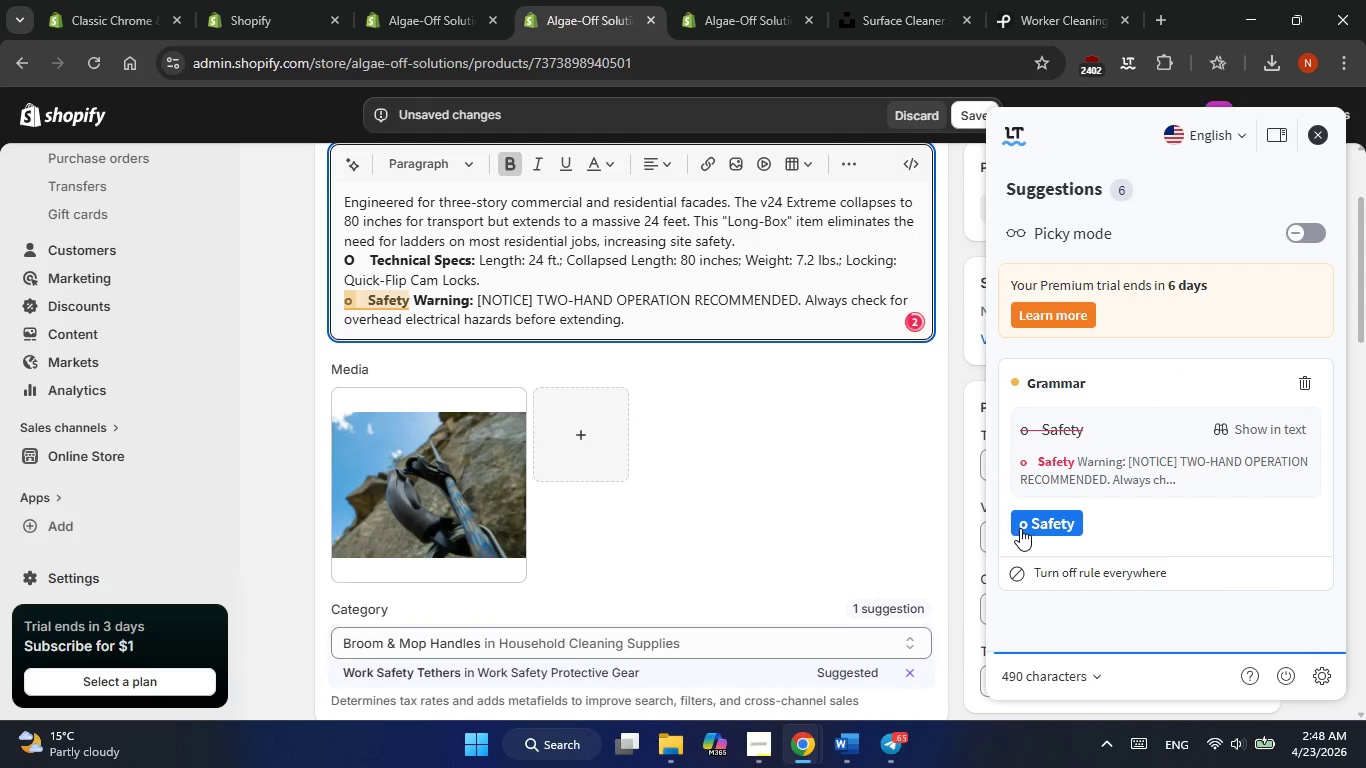 
left_click([1020, 528])
 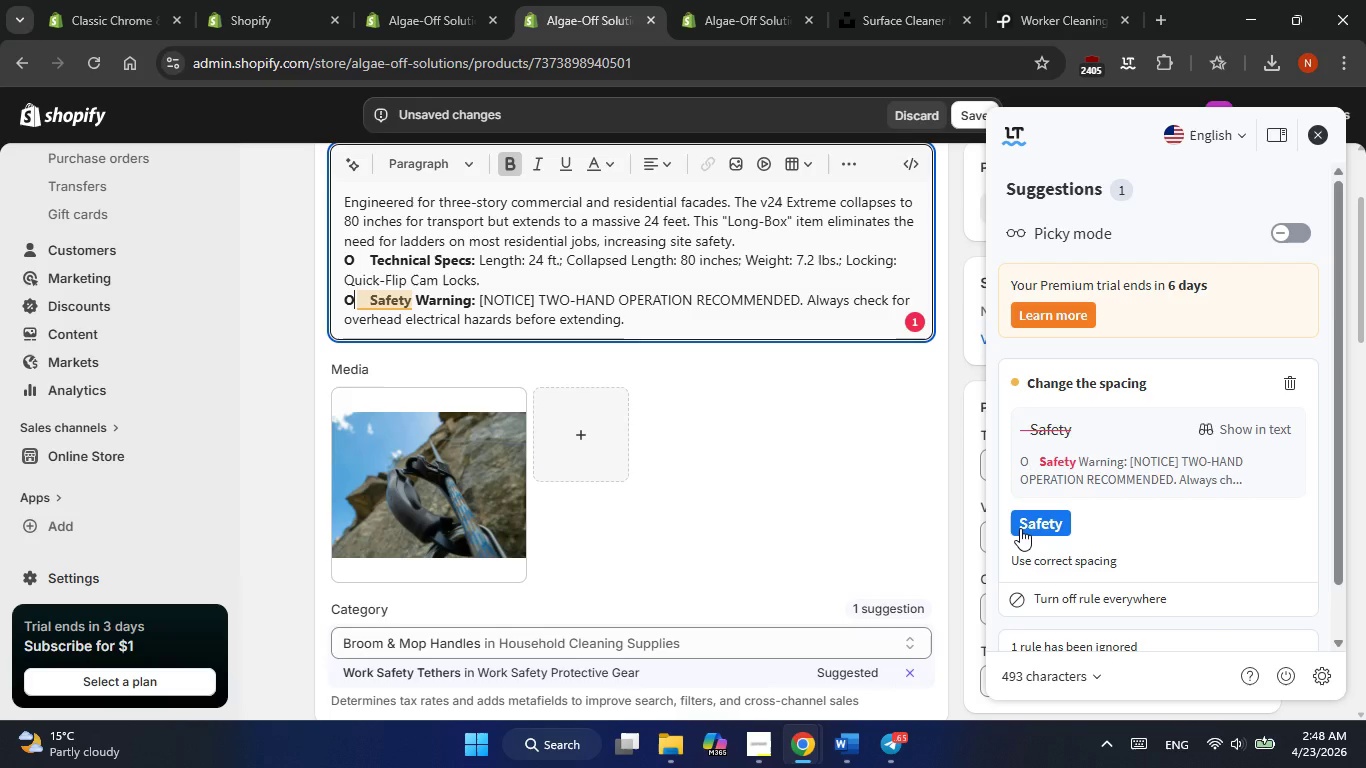 
left_click([1020, 528])
 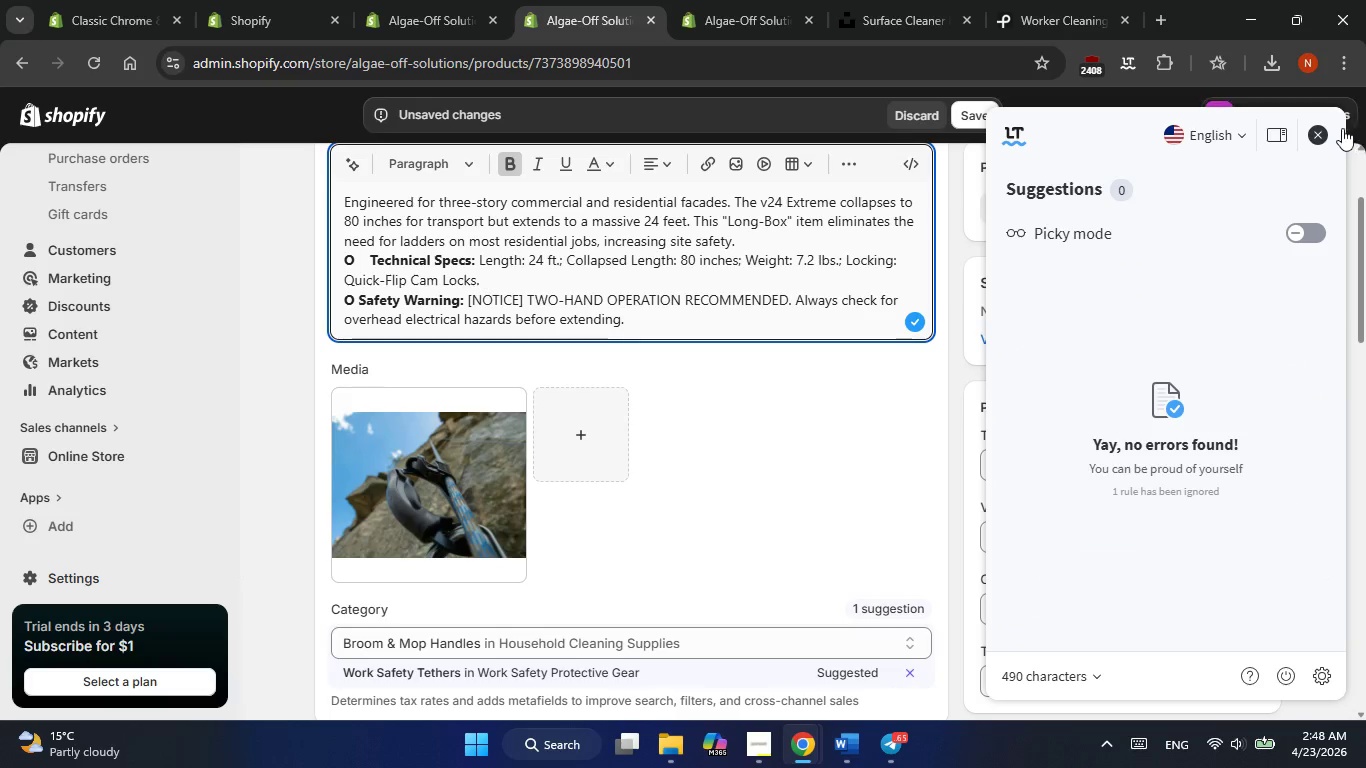 
left_click([1316, 136])
 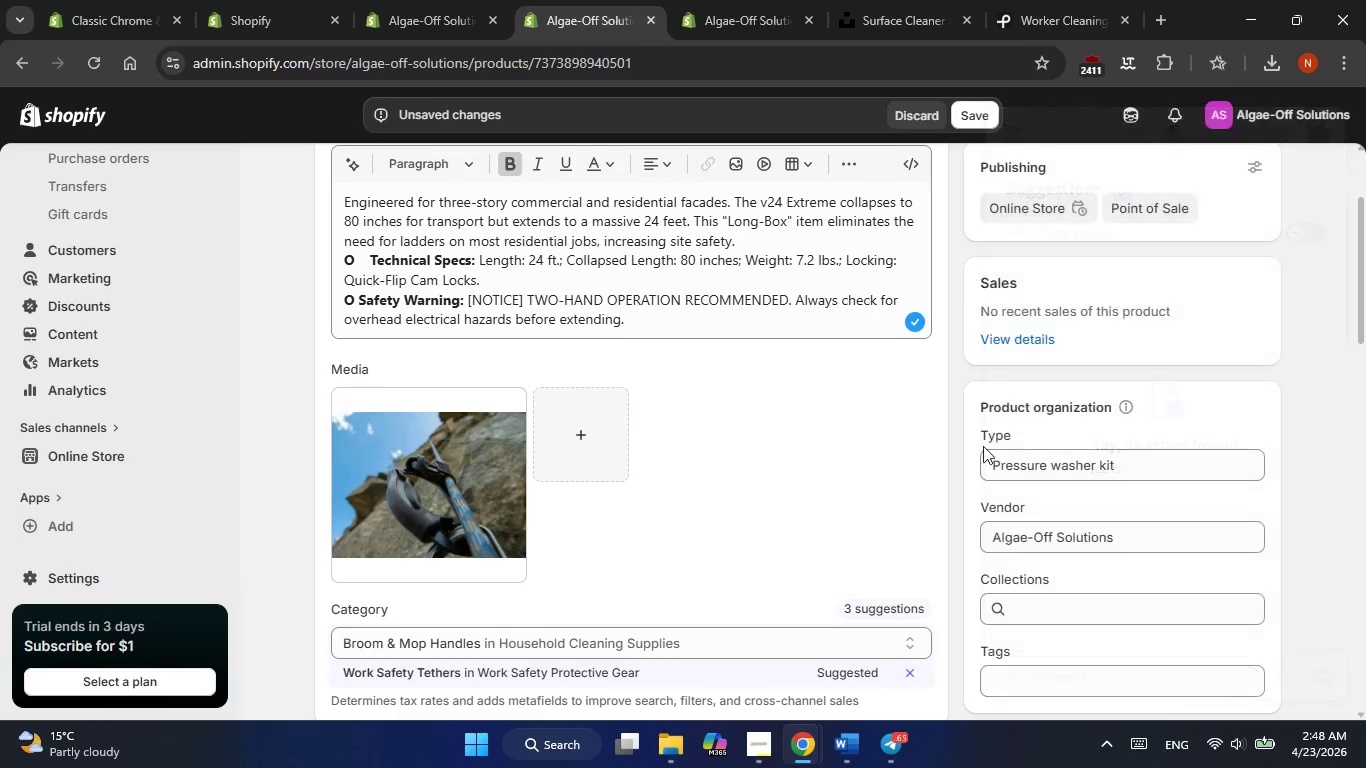 
scroll: coordinate [913, 463], scroll_direction: down, amount: 14.0
 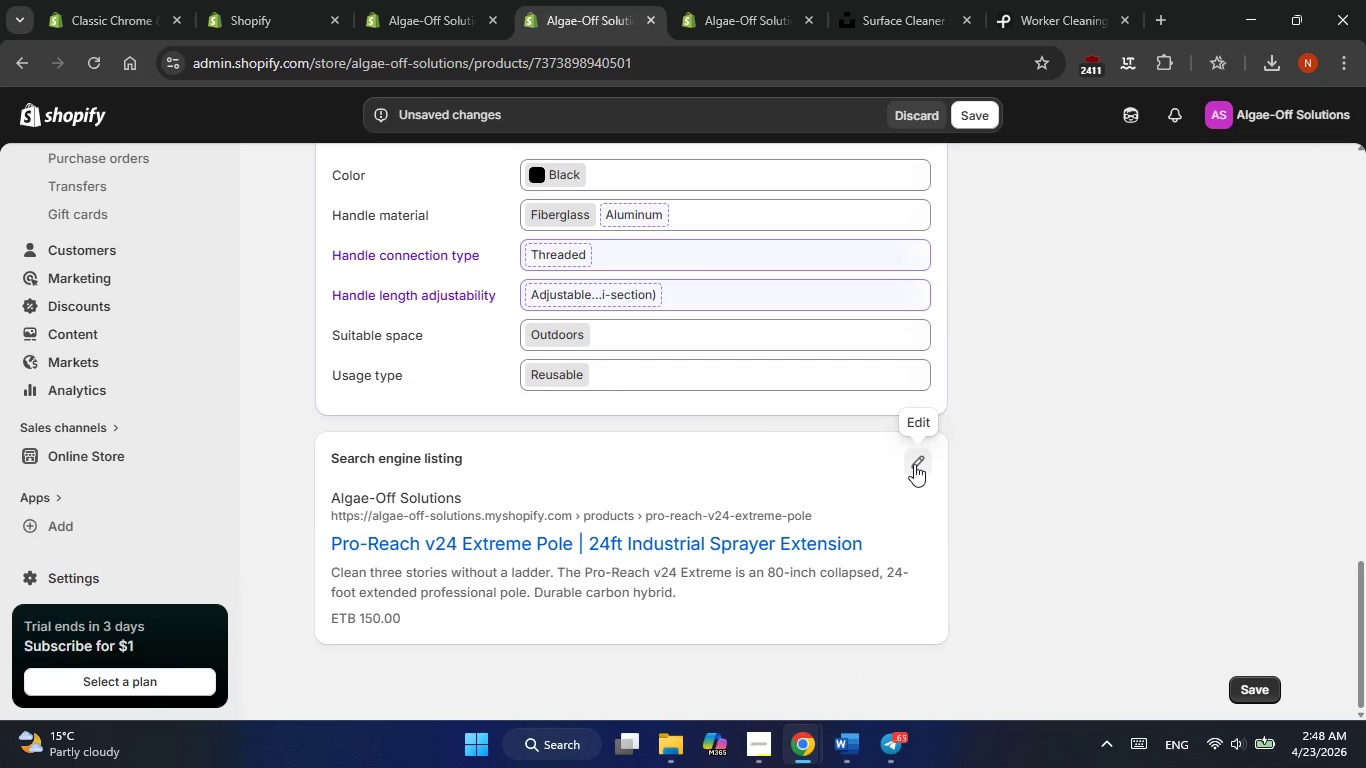 
left_click([914, 464])
 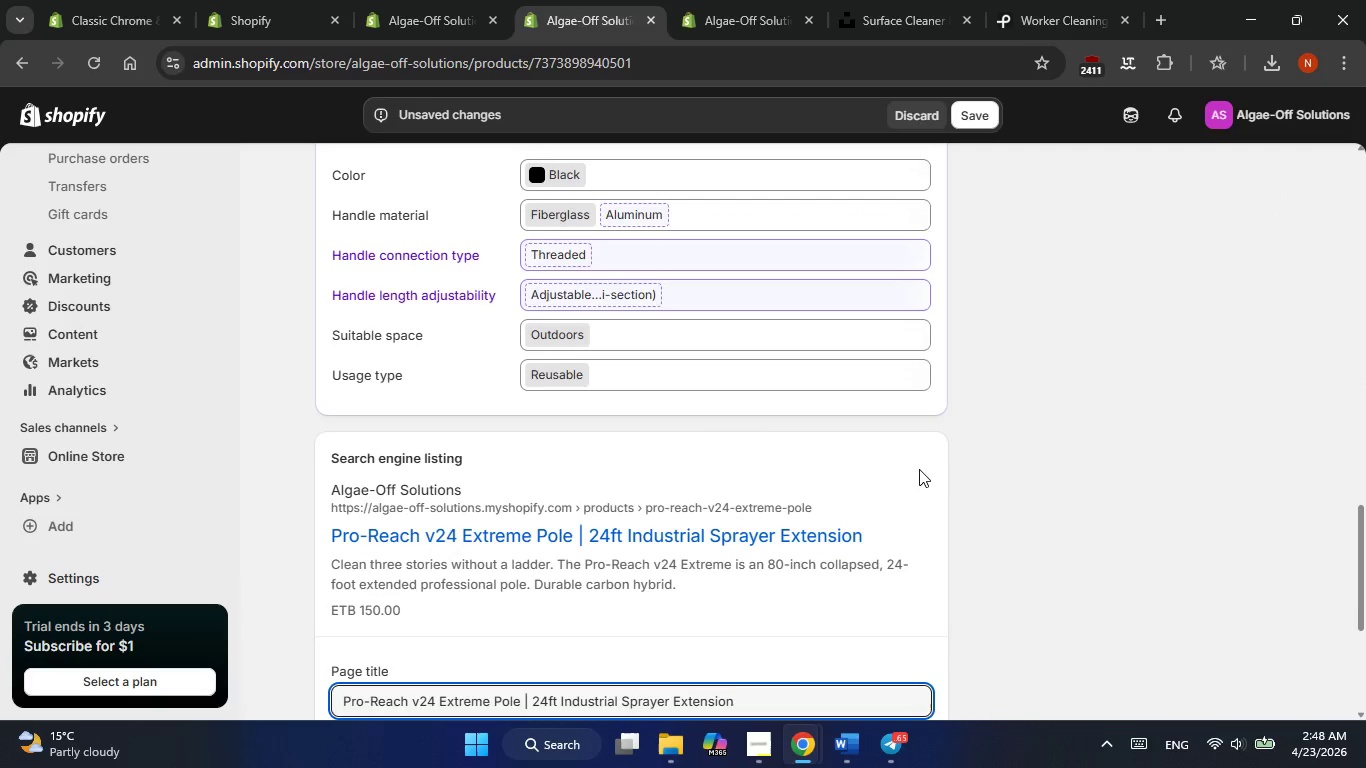 
scroll: coordinate [919, 469], scroll_direction: down, amount: 3.0
 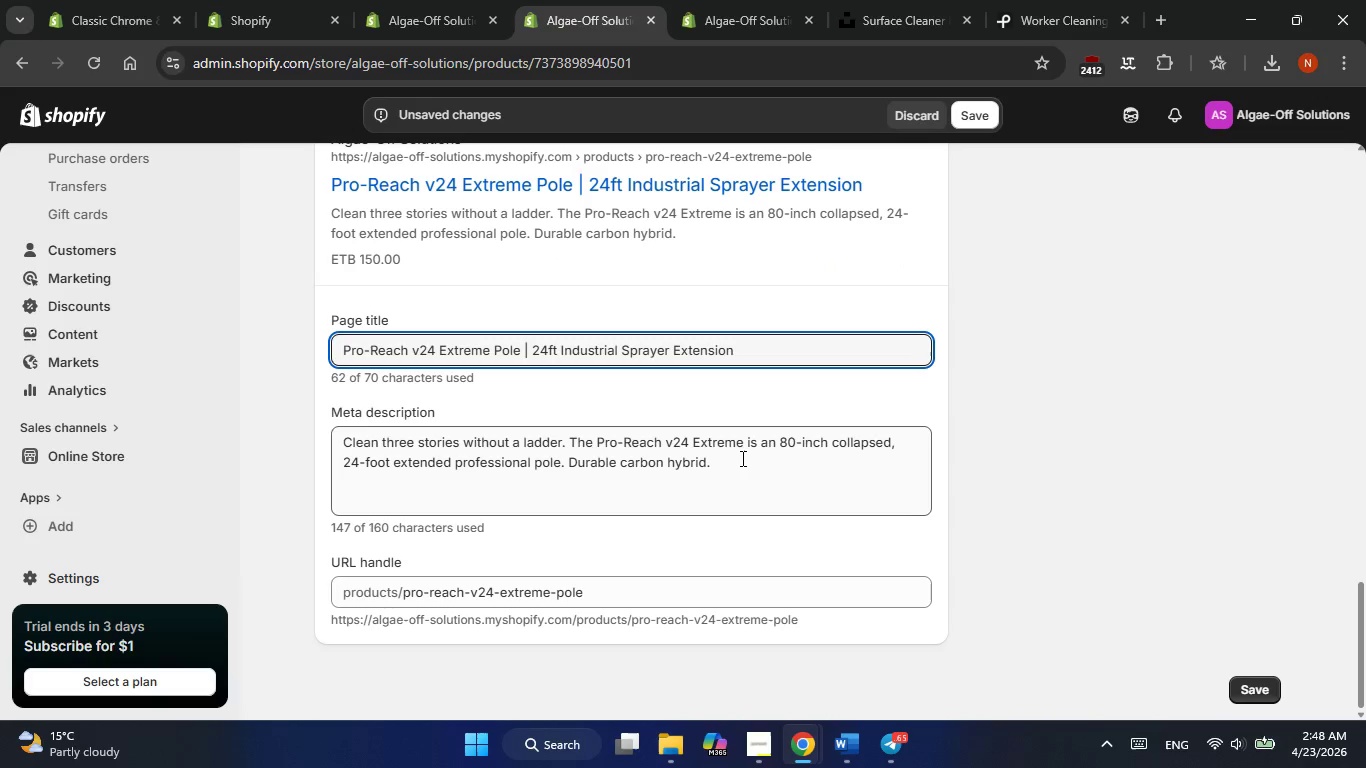 
double_click([741, 458])
 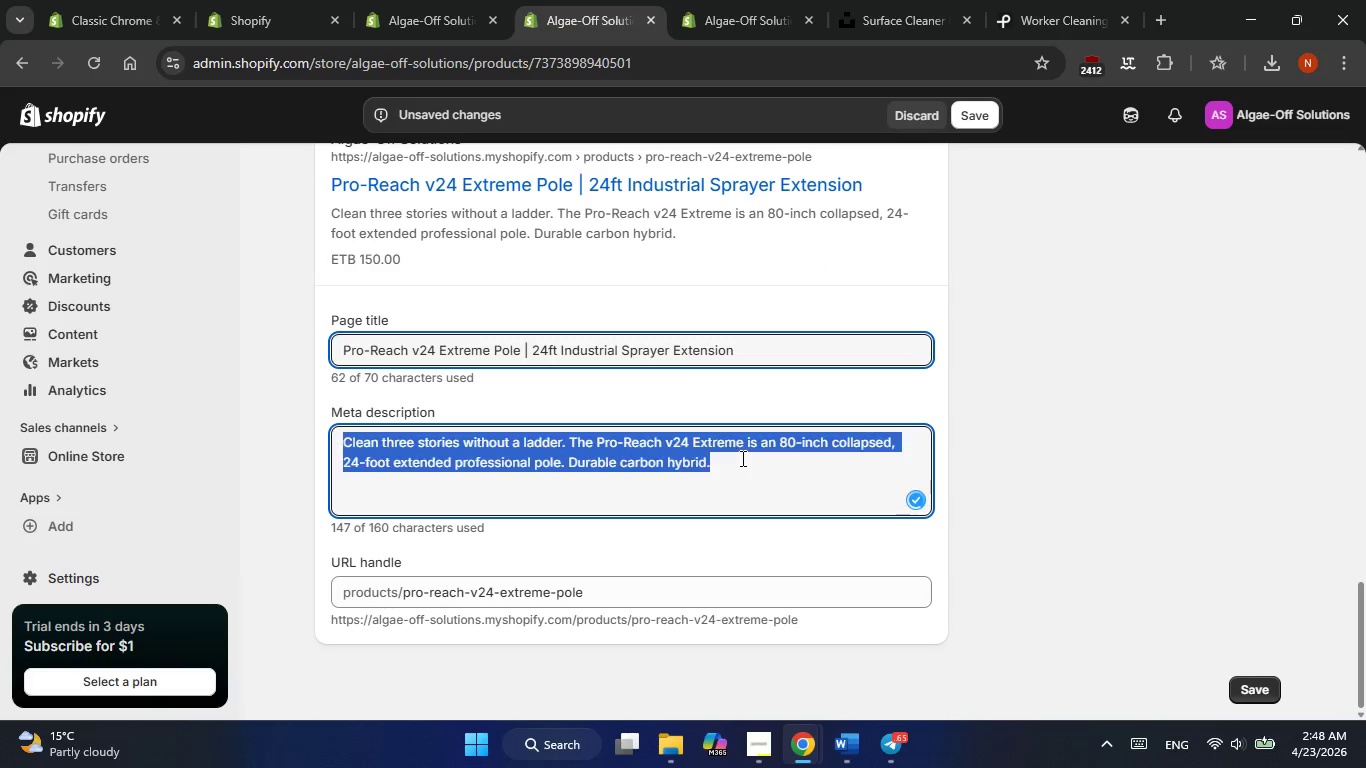 
triple_click([741, 458])
 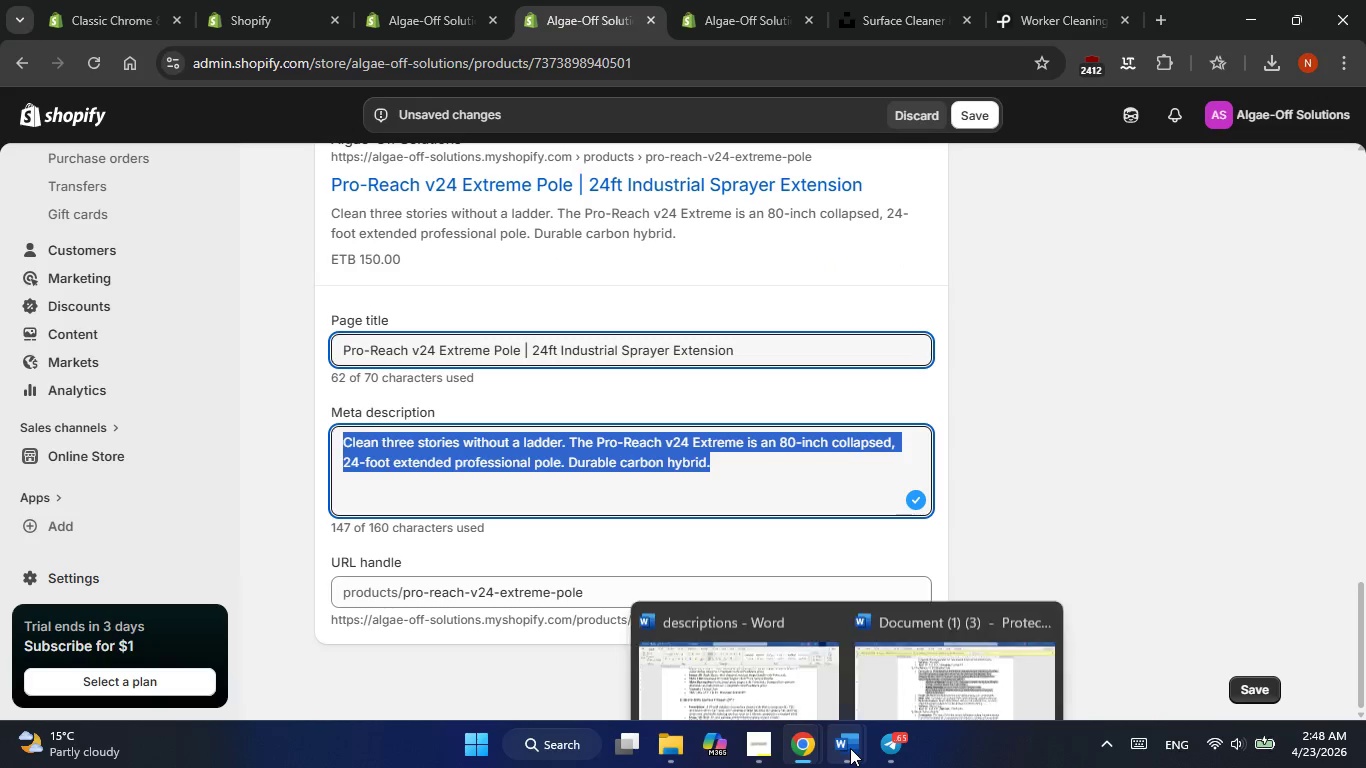 
left_click([940, 686])
 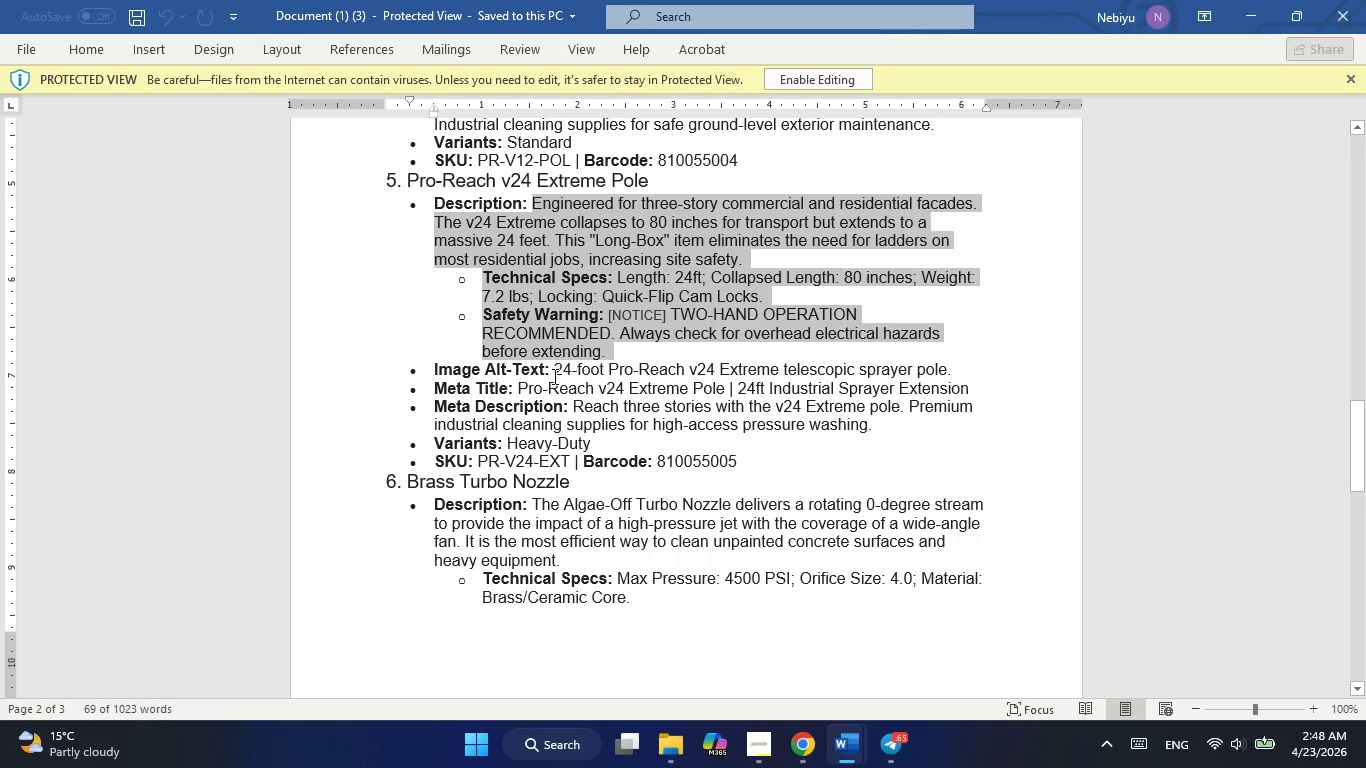 
left_click_drag(start_coordinate=[519, 389], to_coordinate=[654, 389])
 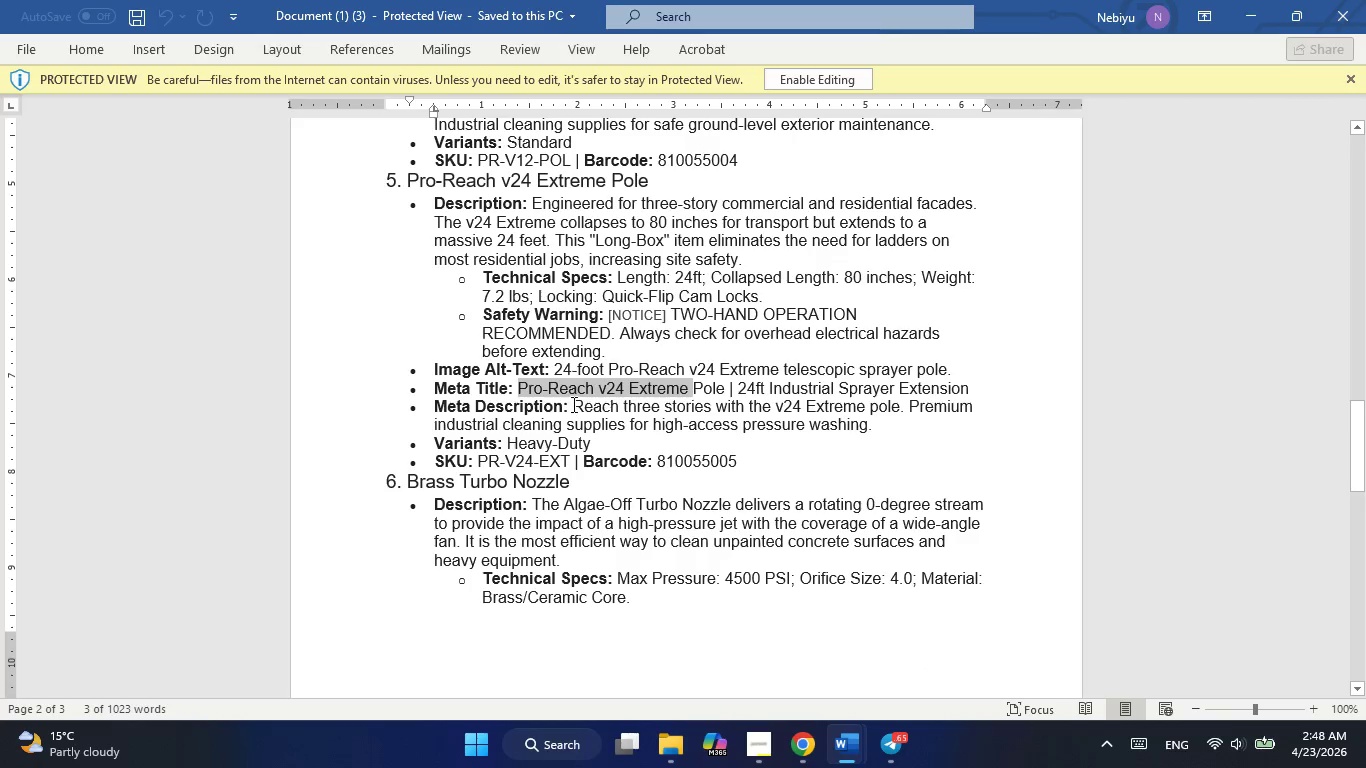 
left_click_drag(start_coordinate=[574, 404], to_coordinate=[879, 427])
 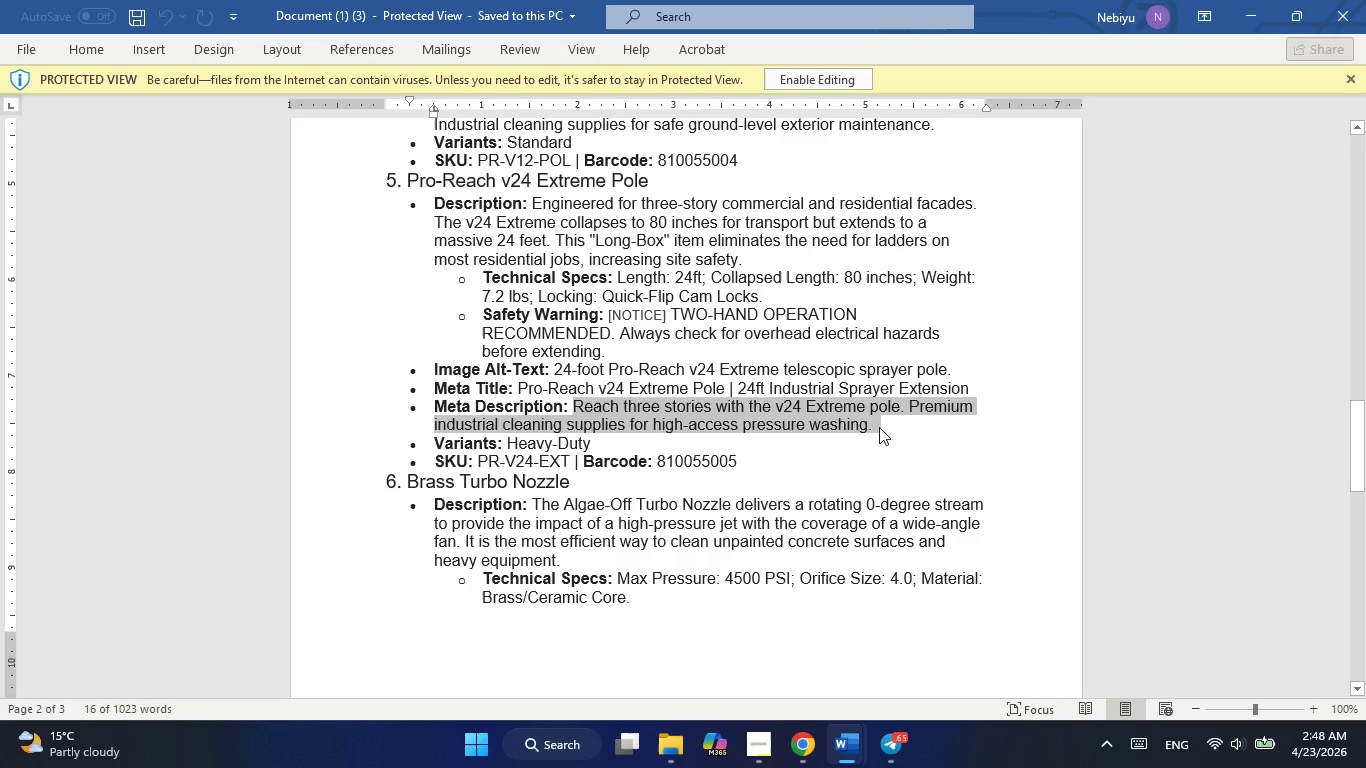 
key(Control+C)
 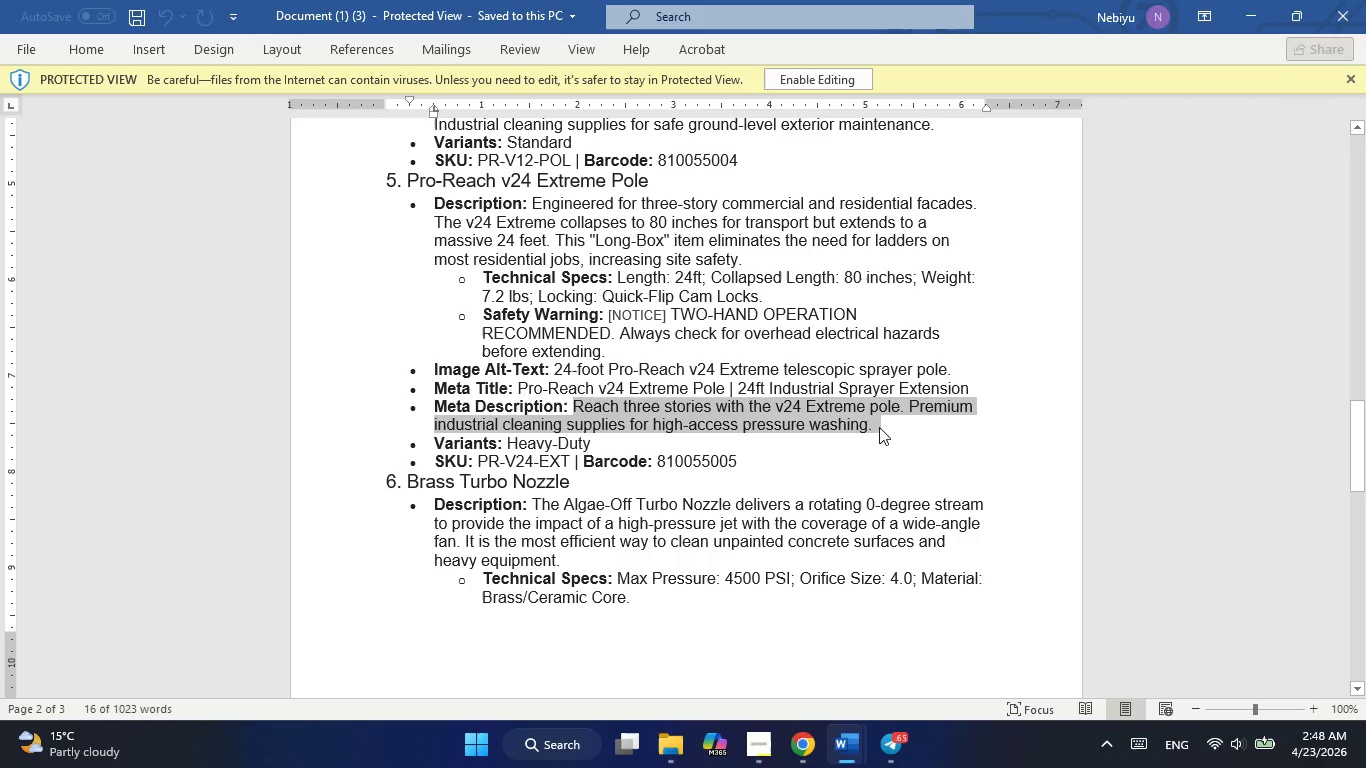 
key(Alt+Tab)
 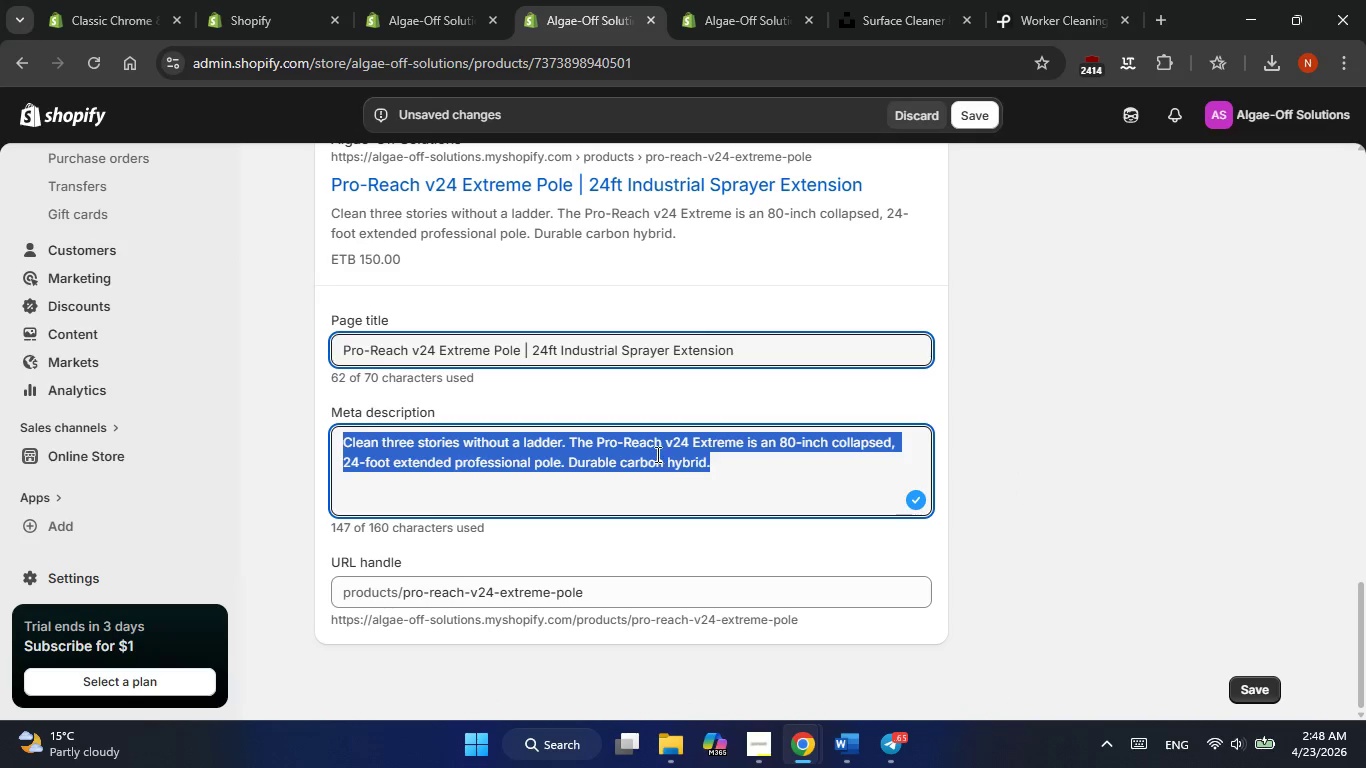 
right_click([655, 452])
 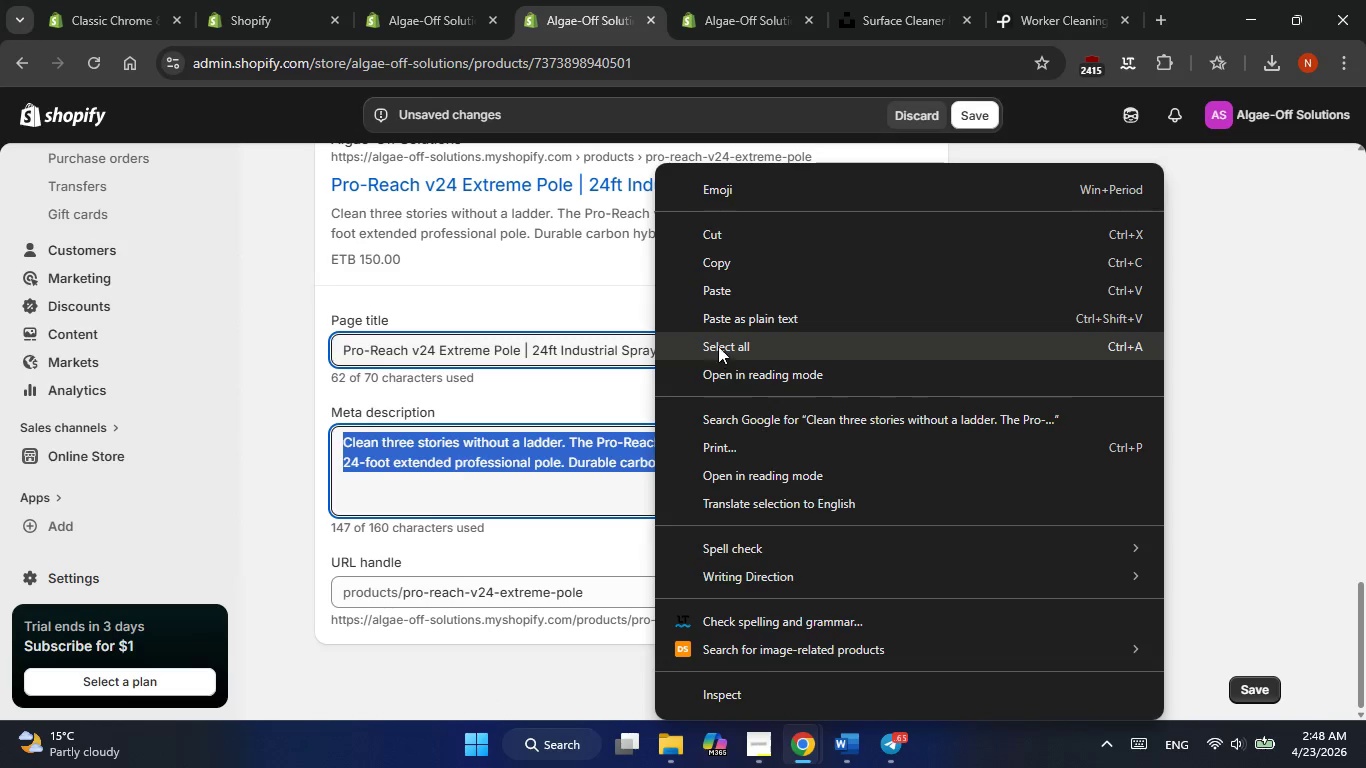 
left_click([727, 321])
 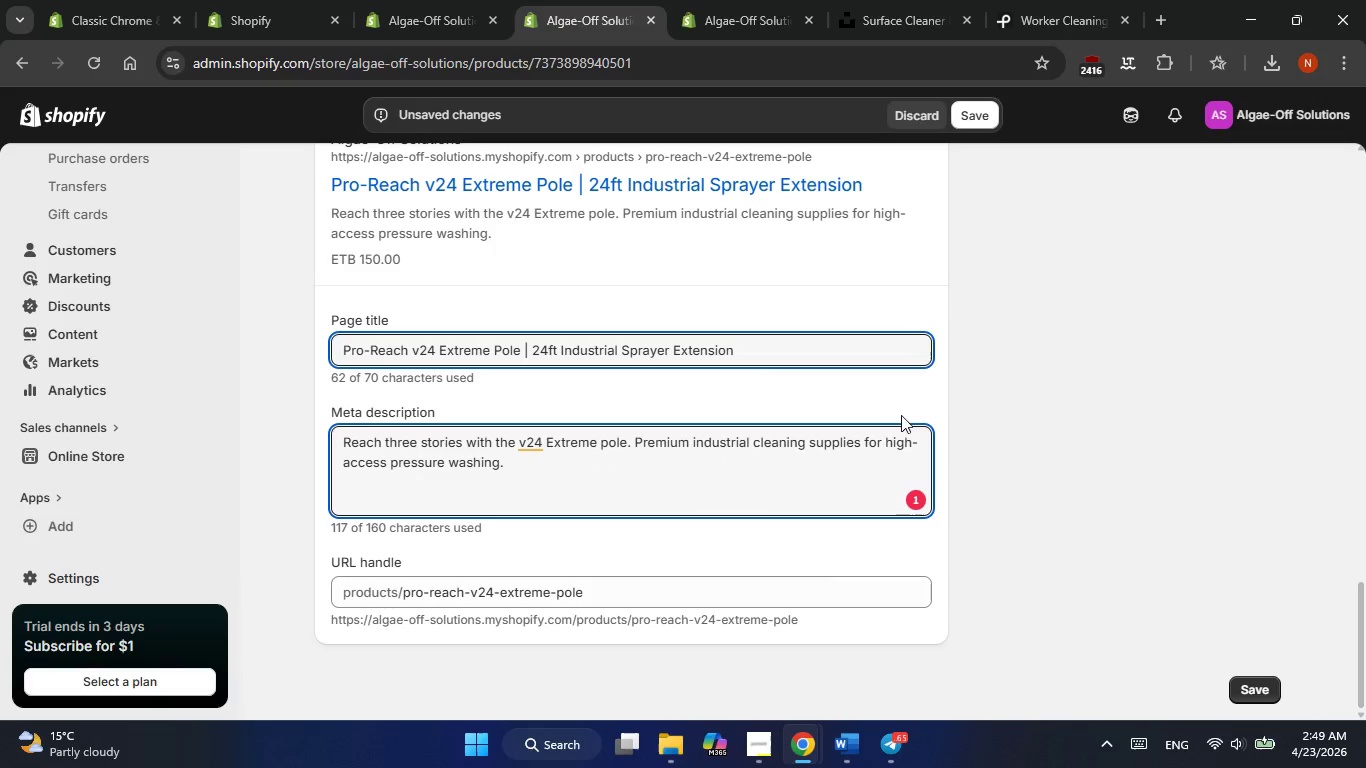 
left_click([916, 496])
 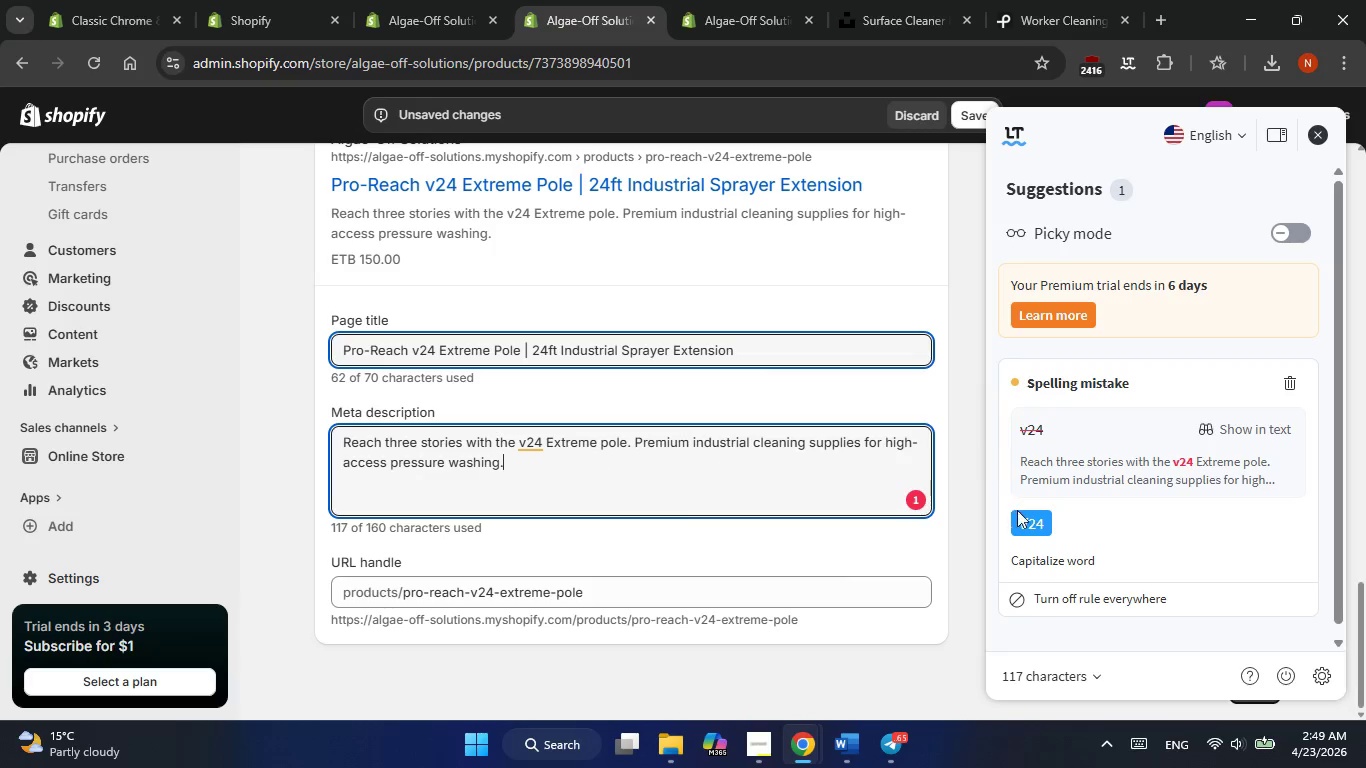 
left_click([1020, 515])
 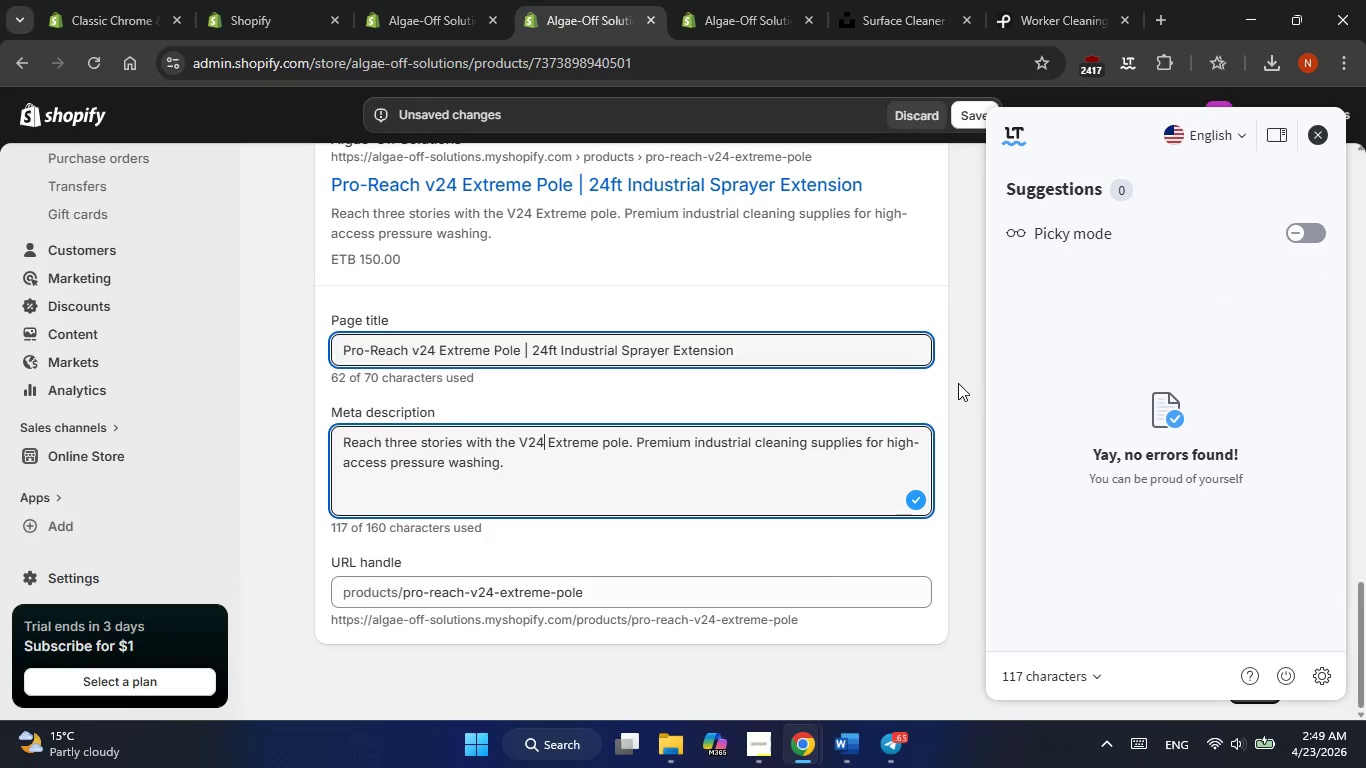 
left_click([958, 383])
 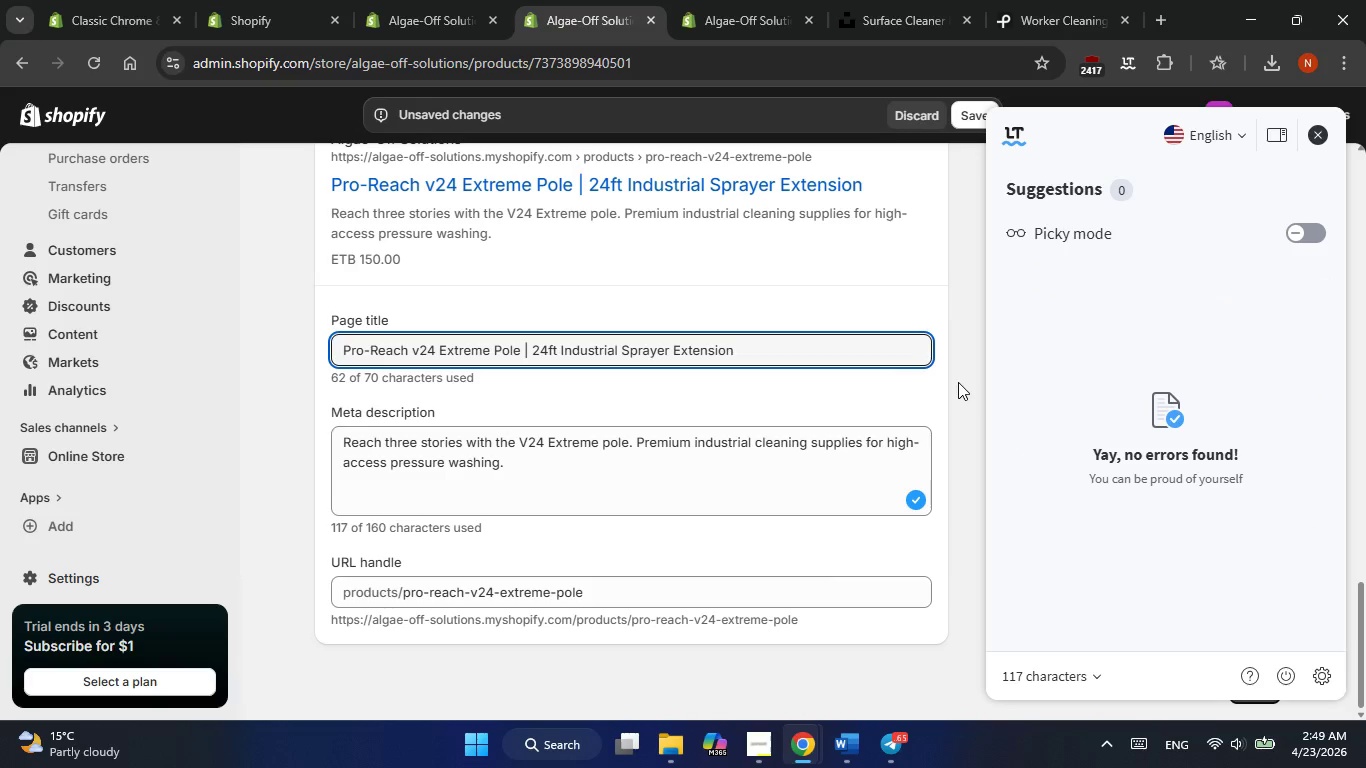 
scroll: coordinate [958, 382], scroll_direction: down, amount: 1.0
 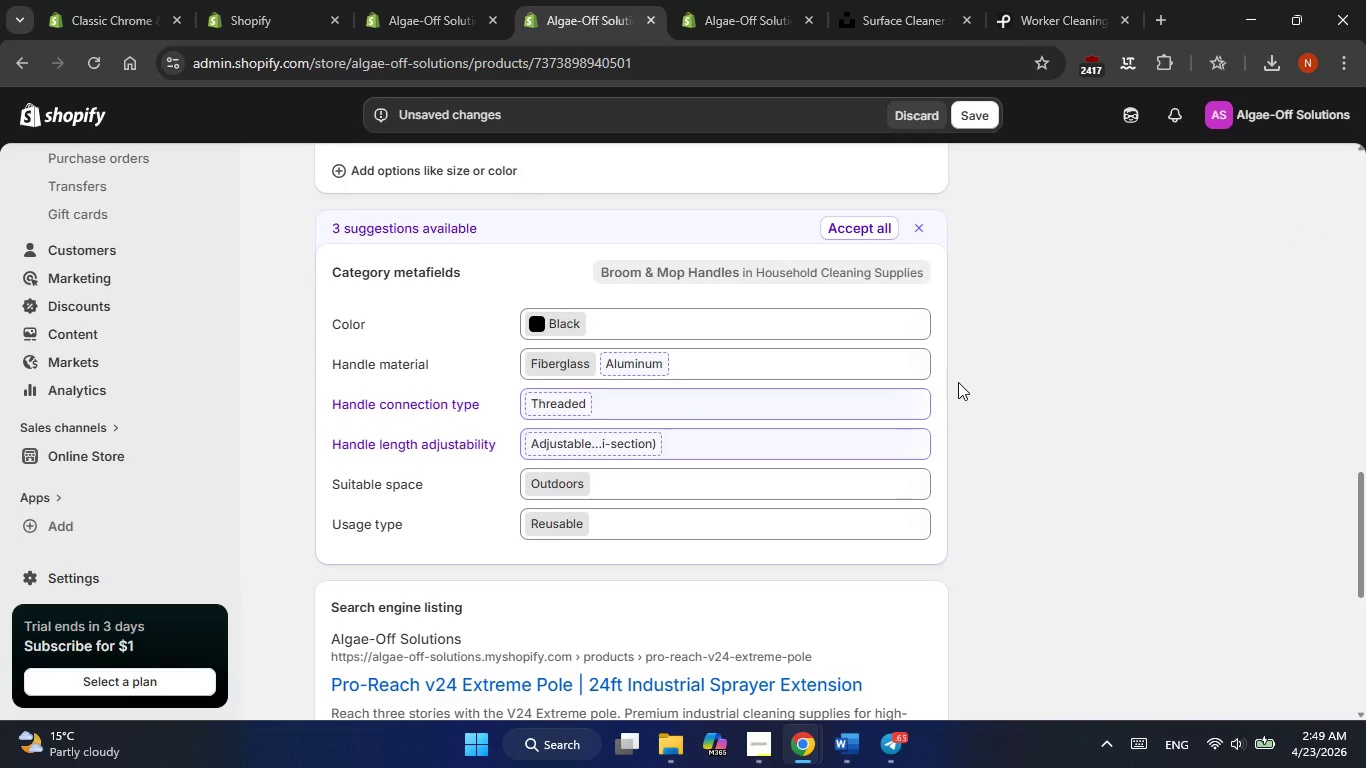 
scroll: coordinate [958, 382], scroll_direction: up, amount: 3.0
 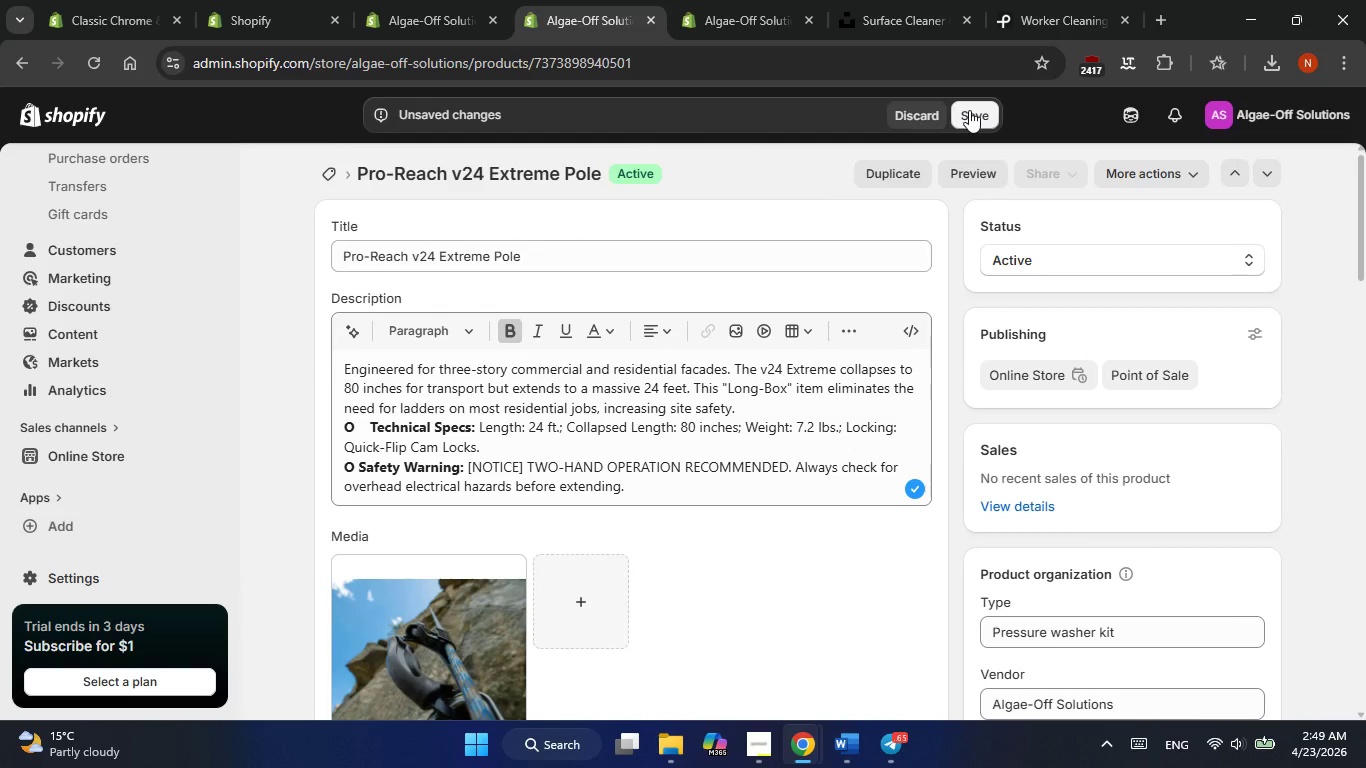 
wait(6.44)
 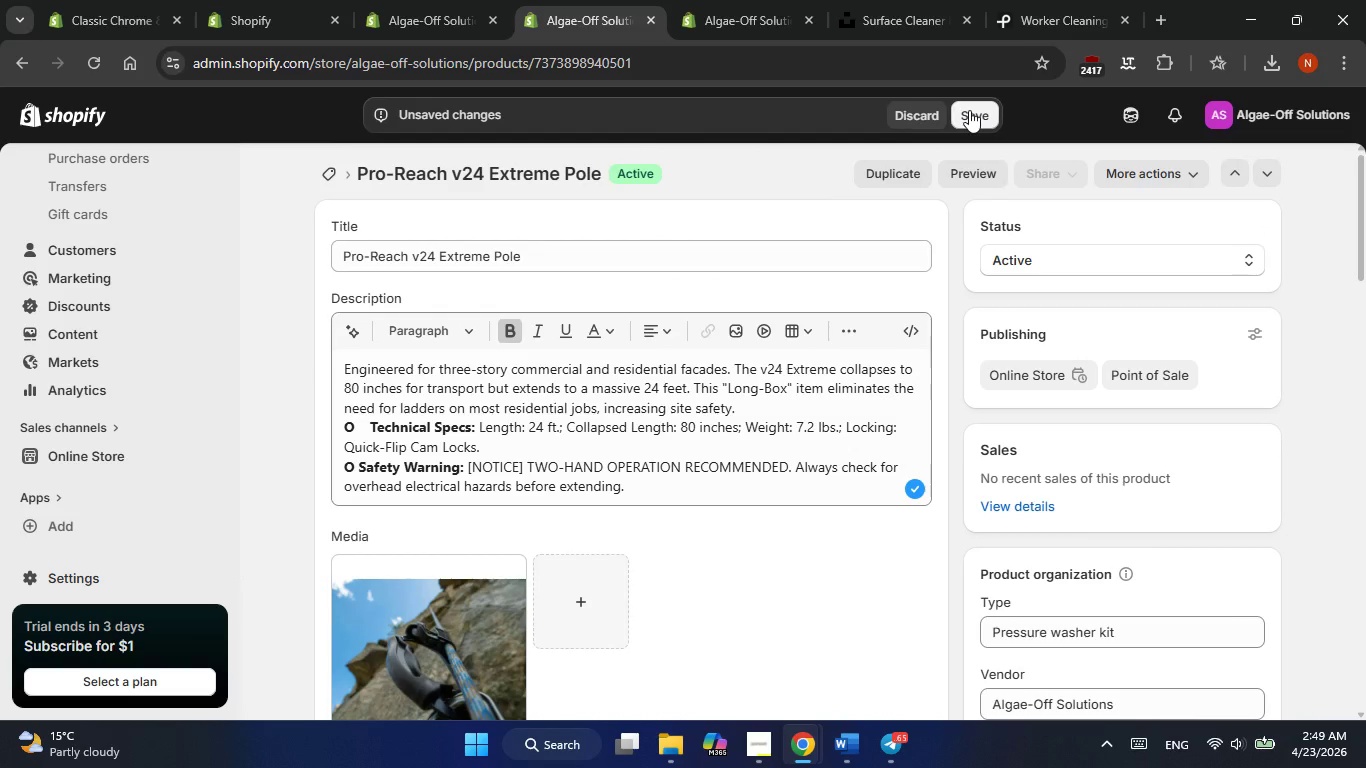 
left_click([972, 117])
 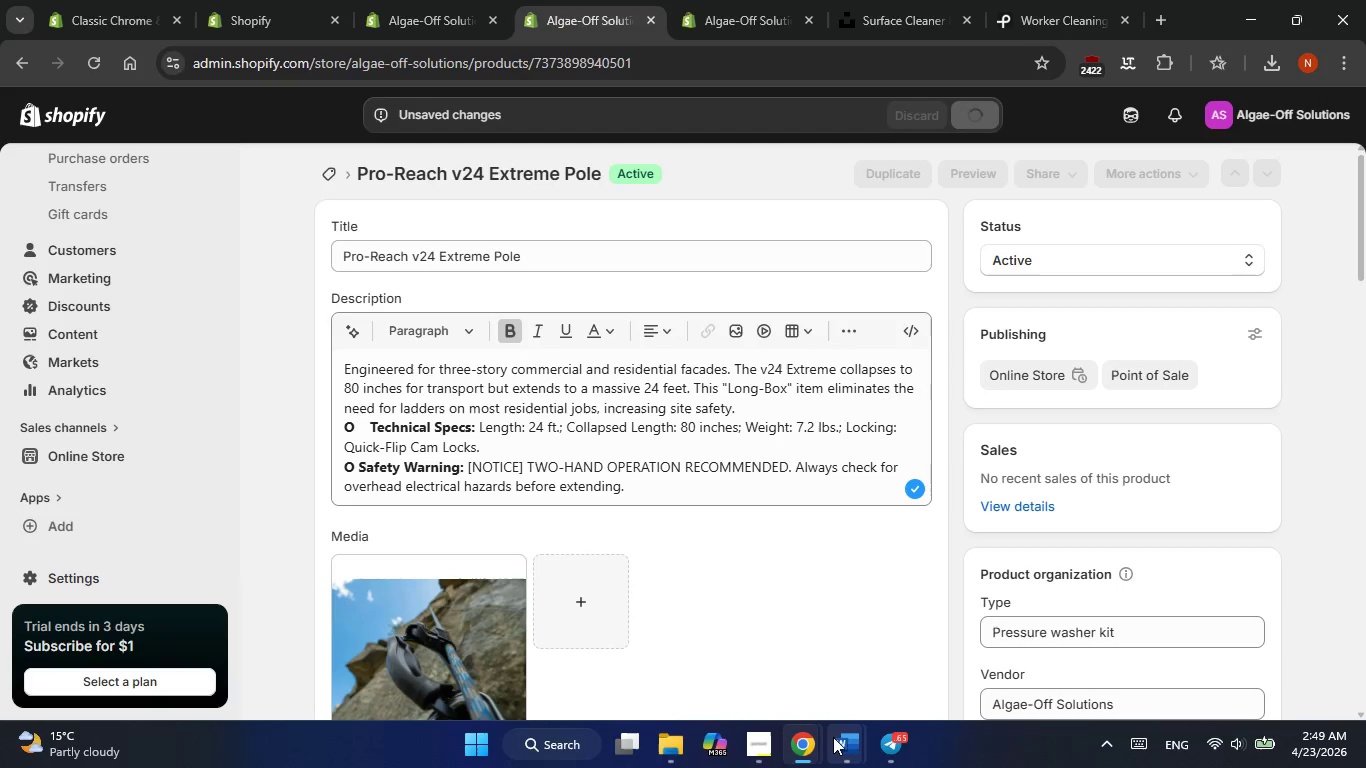 
left_click([951, 673])
 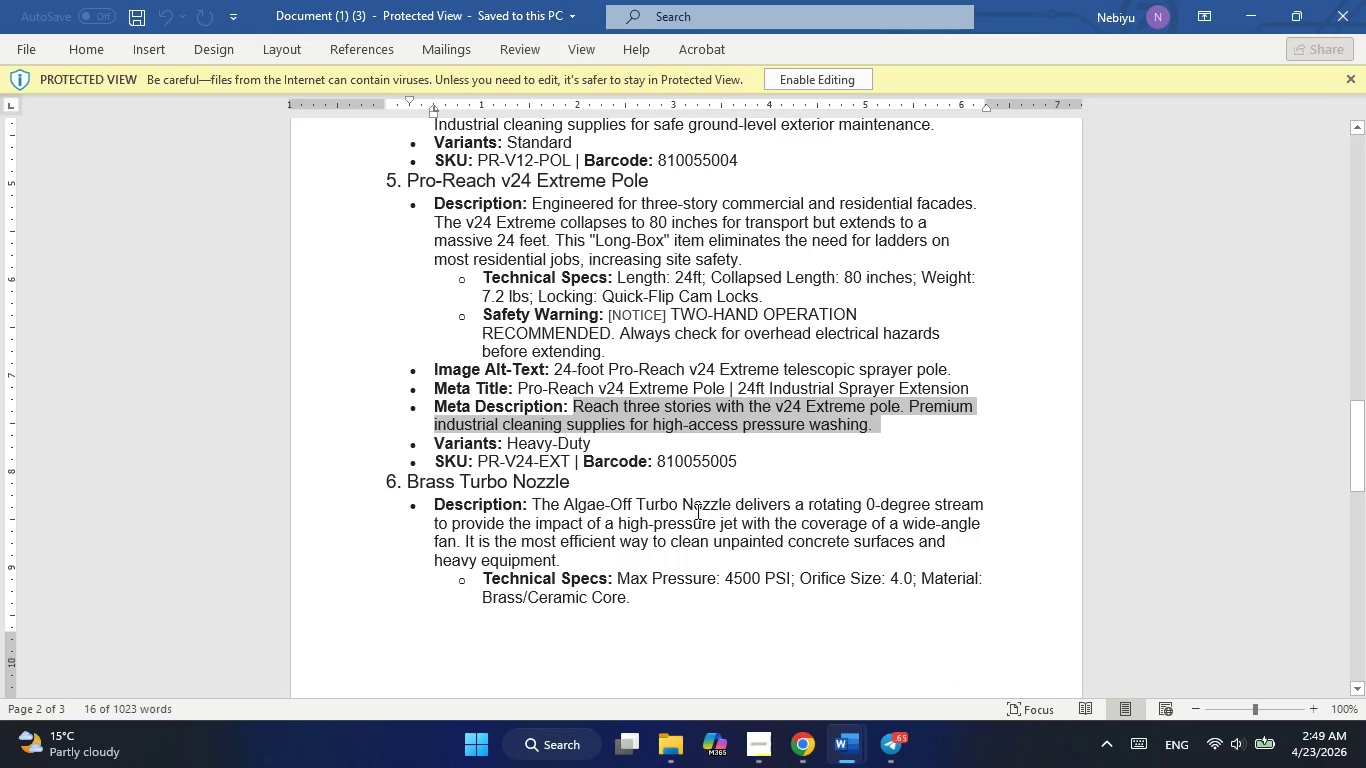 
scroll: coordinate [696, 511], scroll_direction: none, amount: 0.0
 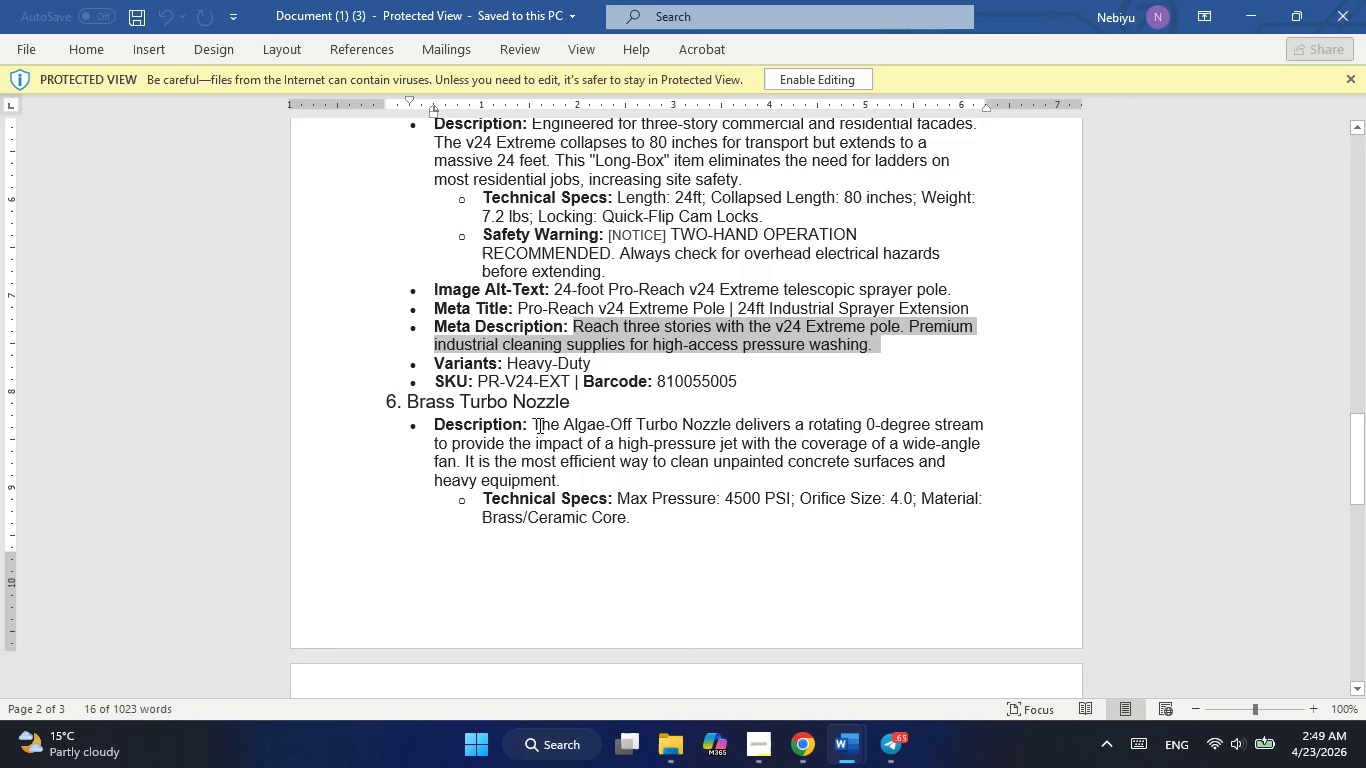 
left_click_drag(start_coordinate=[538, 425], to_coordinate=[825, 544])
 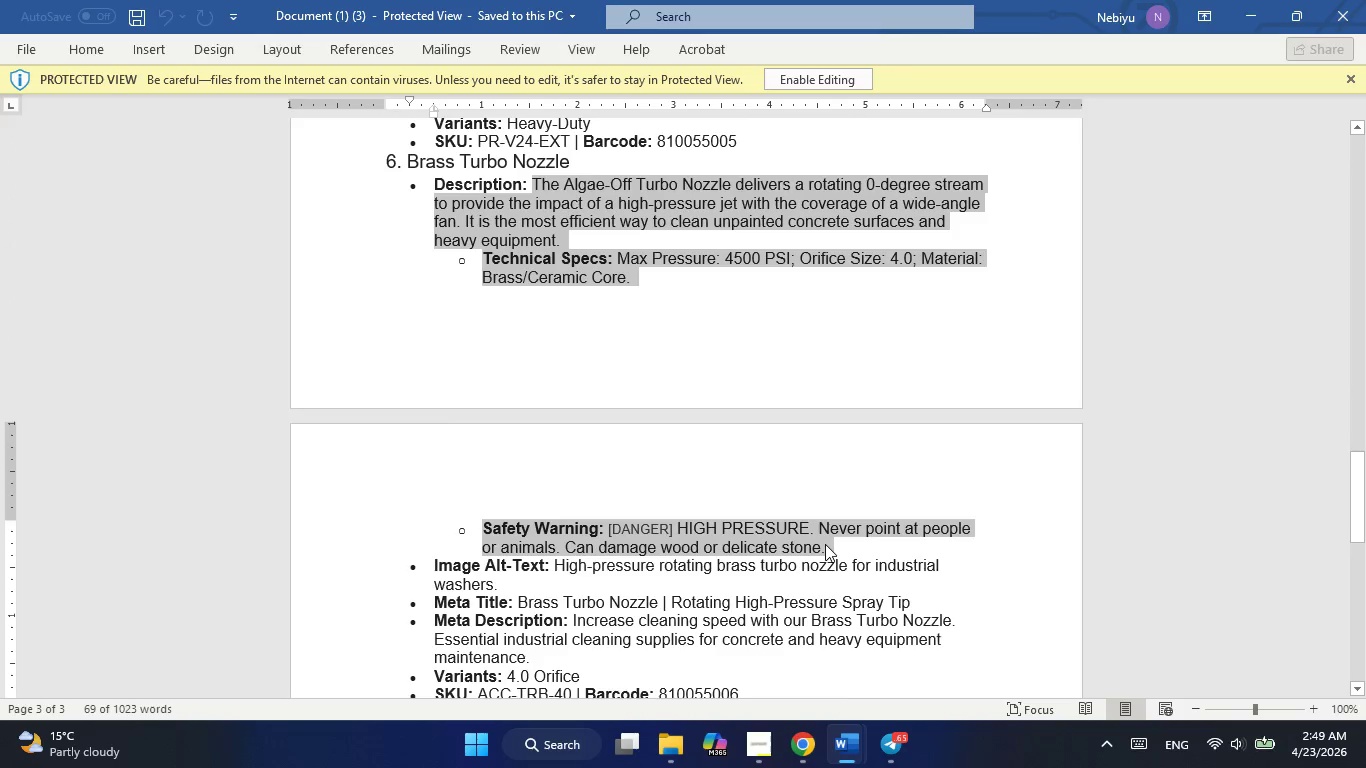 
key(Control+C)
 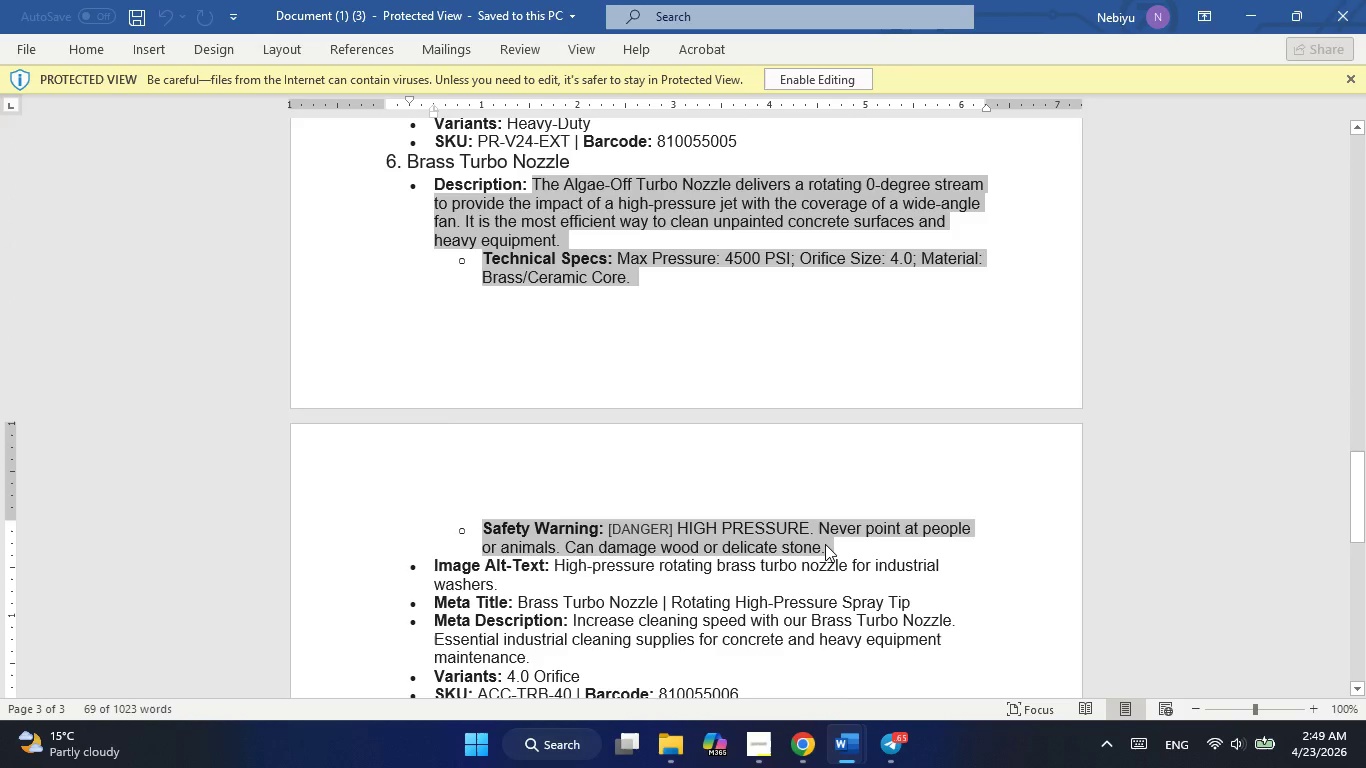 
key(Alt+AltLeft)
 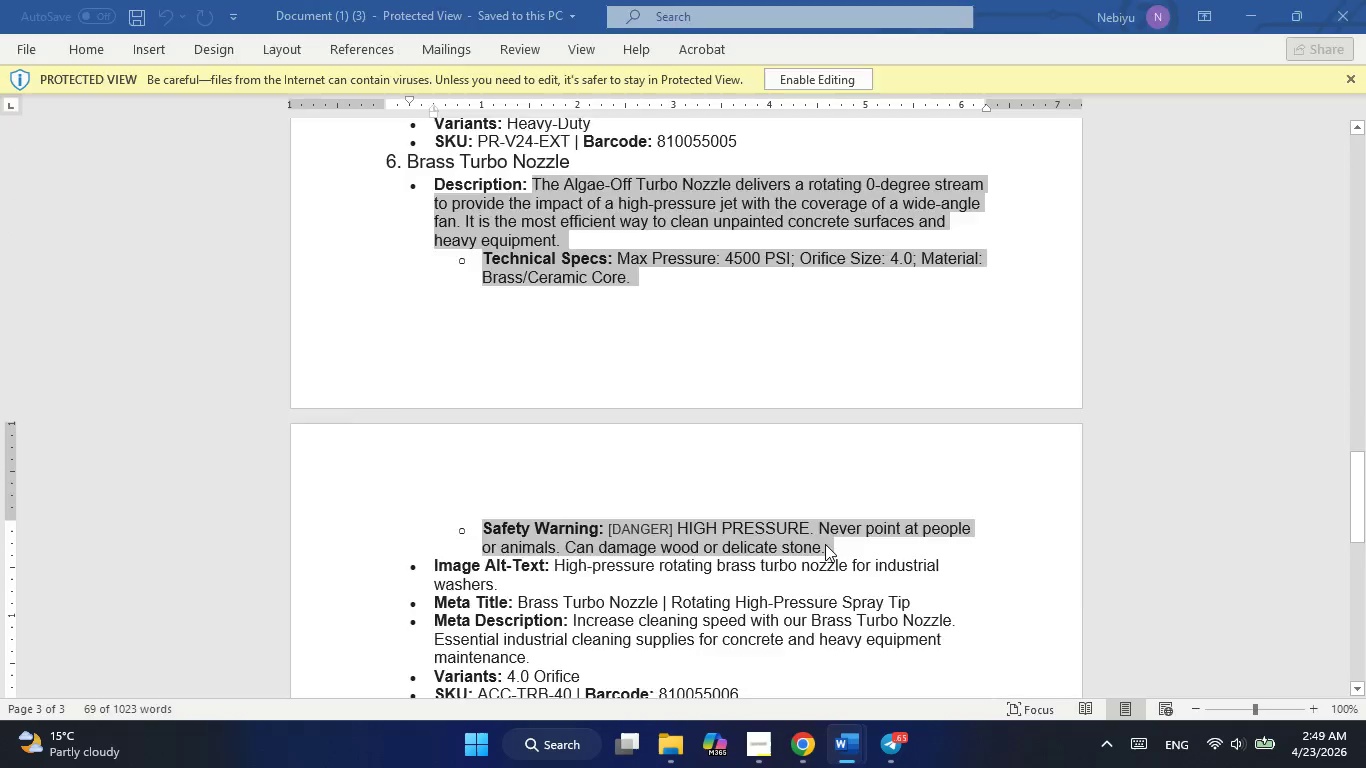 
key(Alt+Tab)
 